 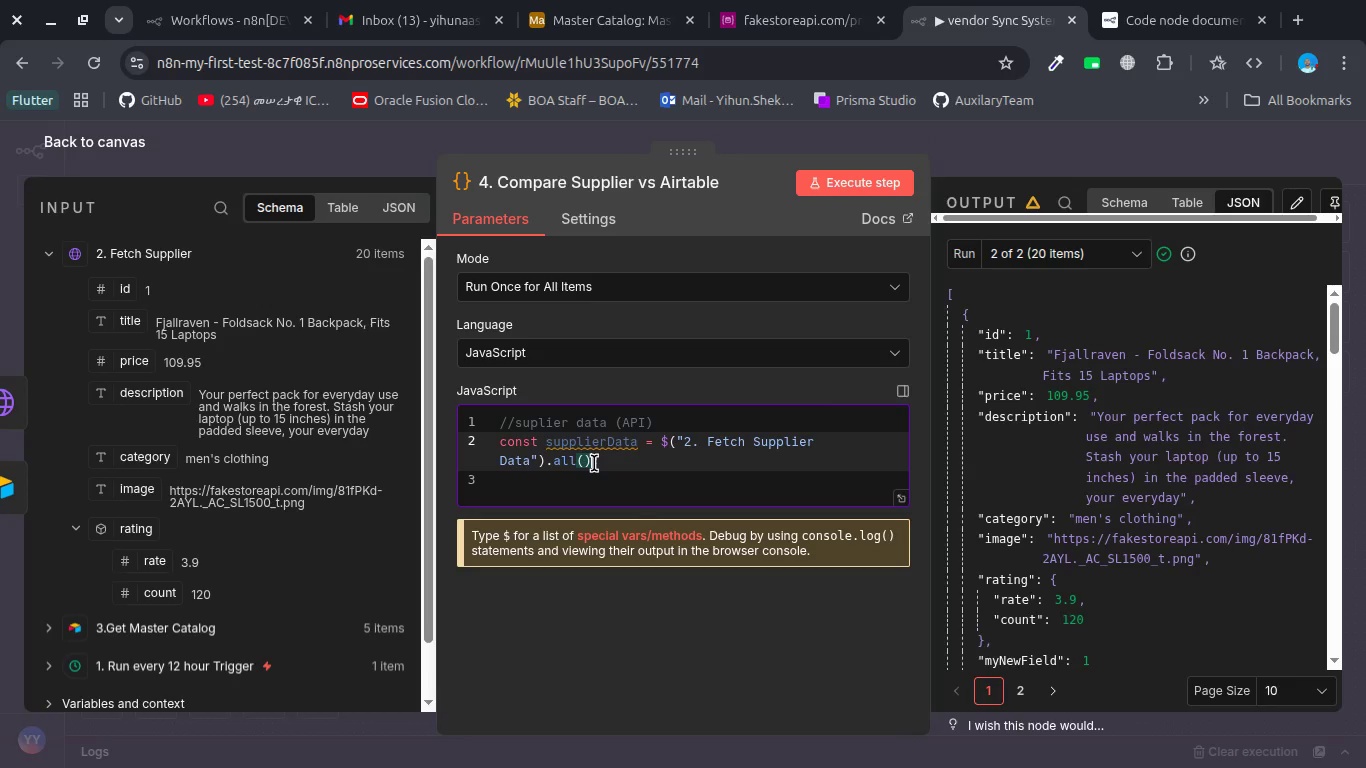 
key(Comma)
 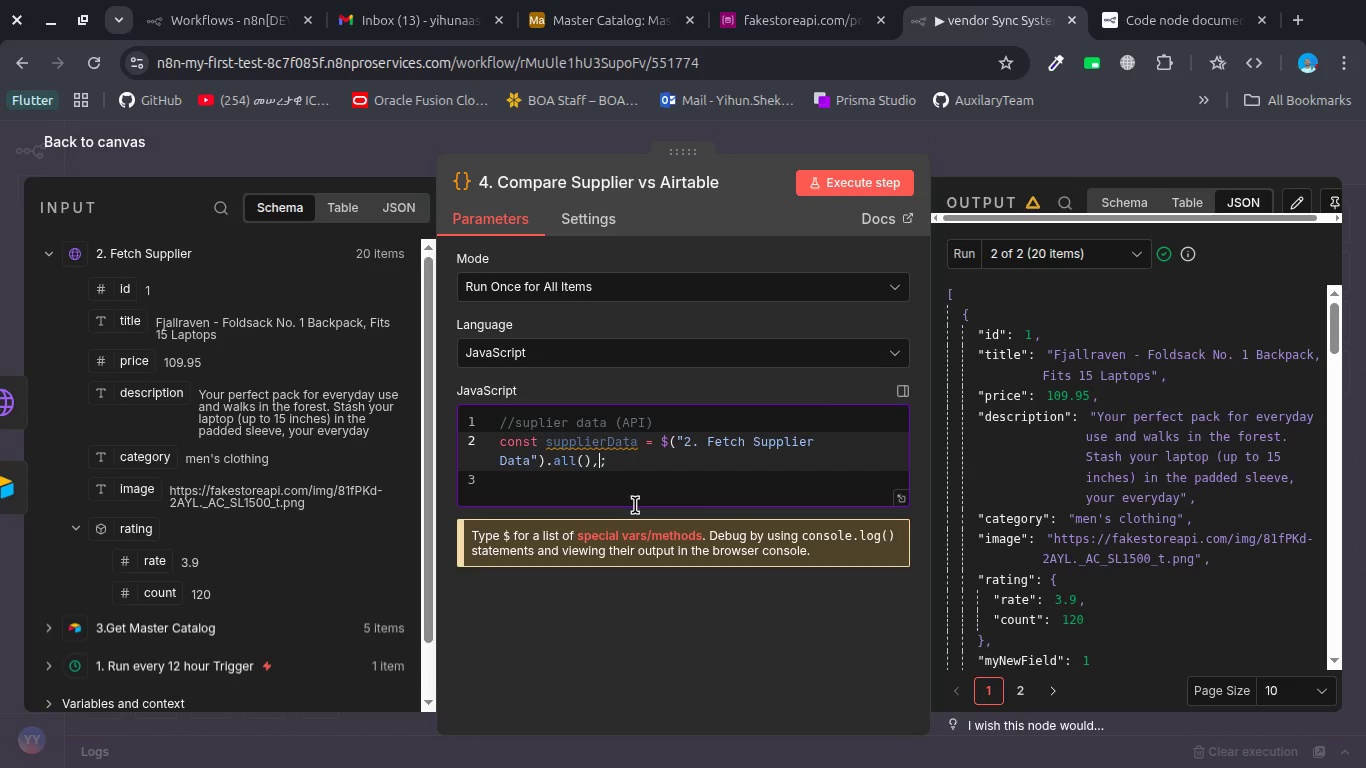 
key(Backspace)
 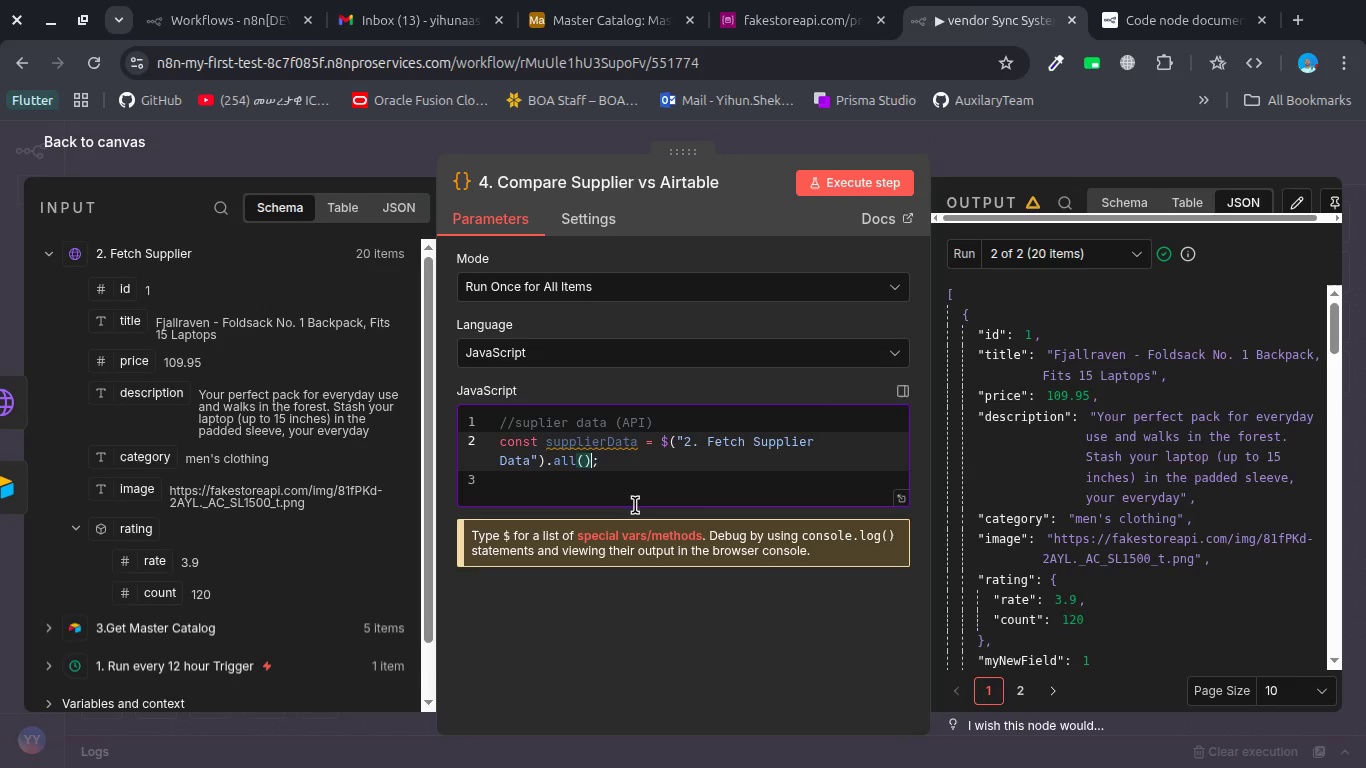 
key(Period)
 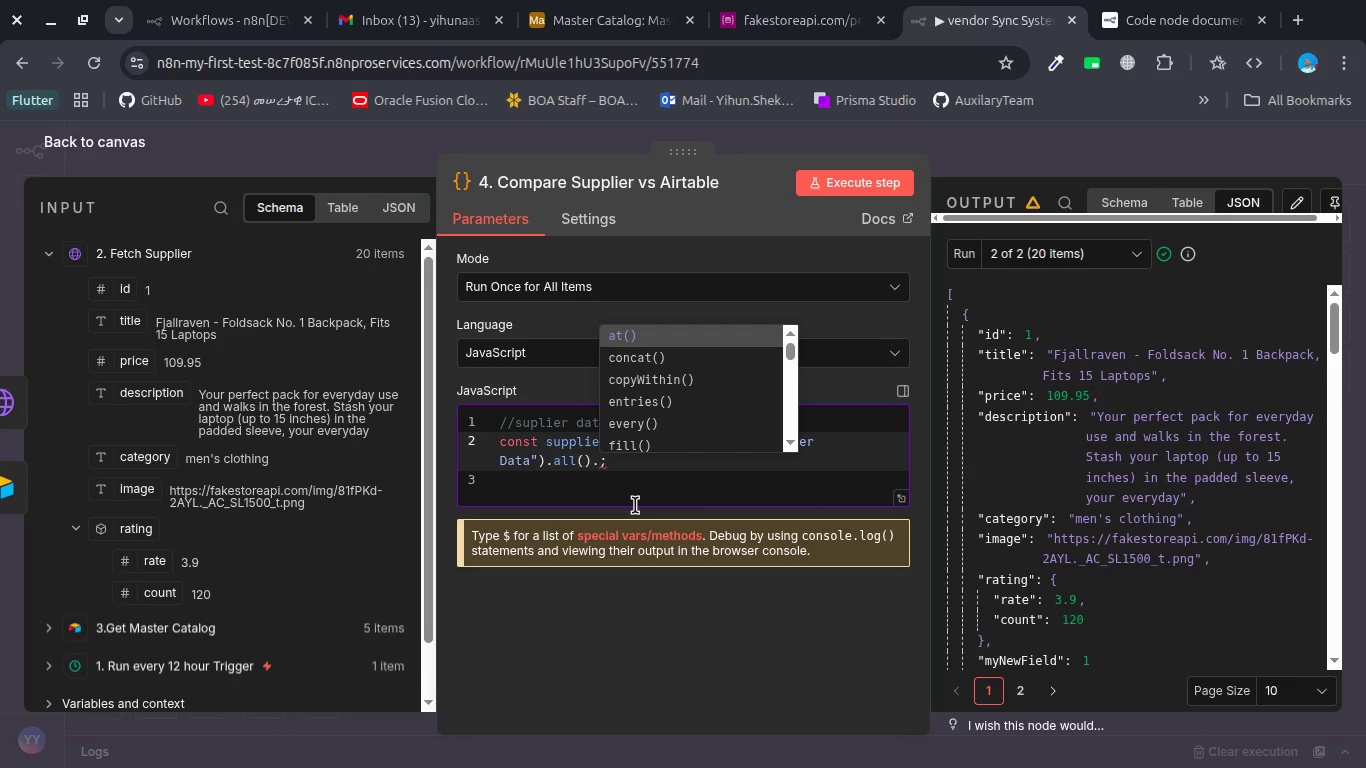 
hold_key(key=ArrowDown, duration=1.5)
 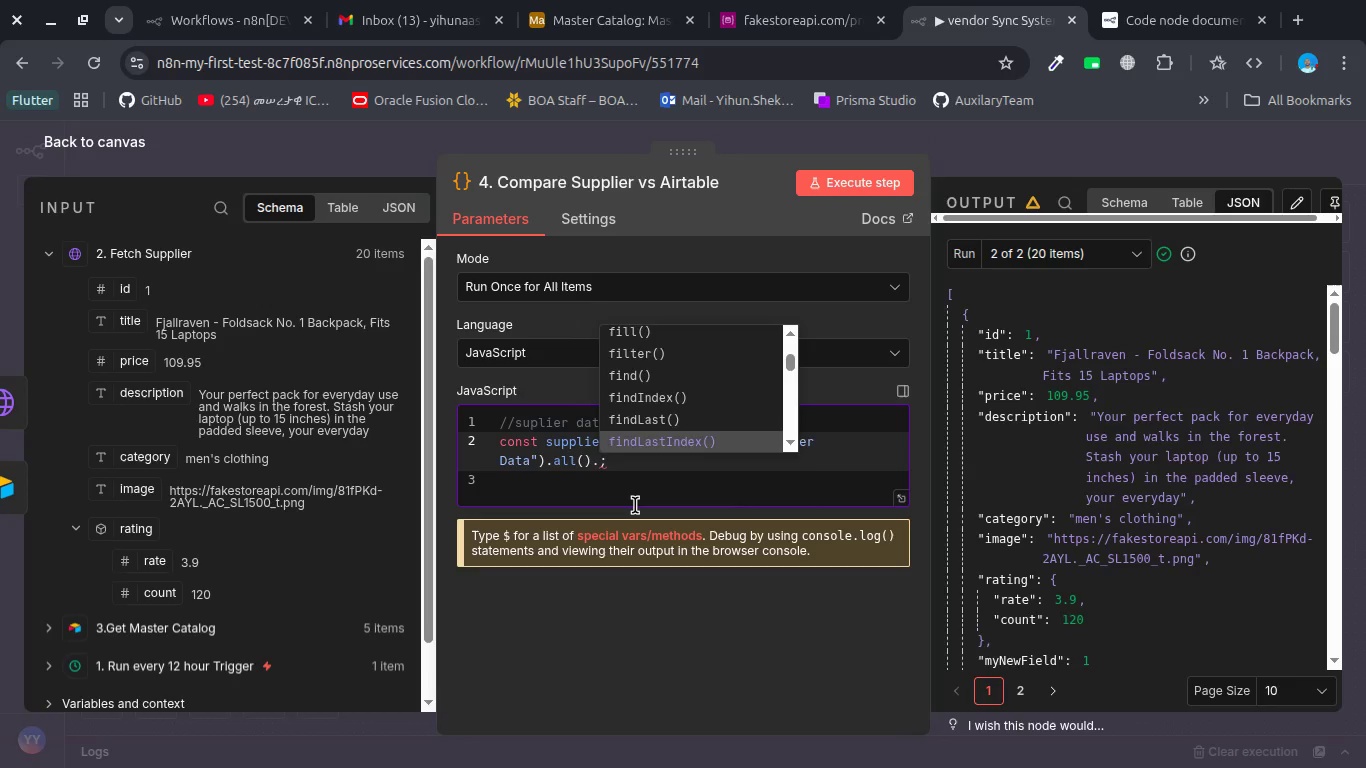 
hold_key(key=ArrowDown, duration=0.62)
 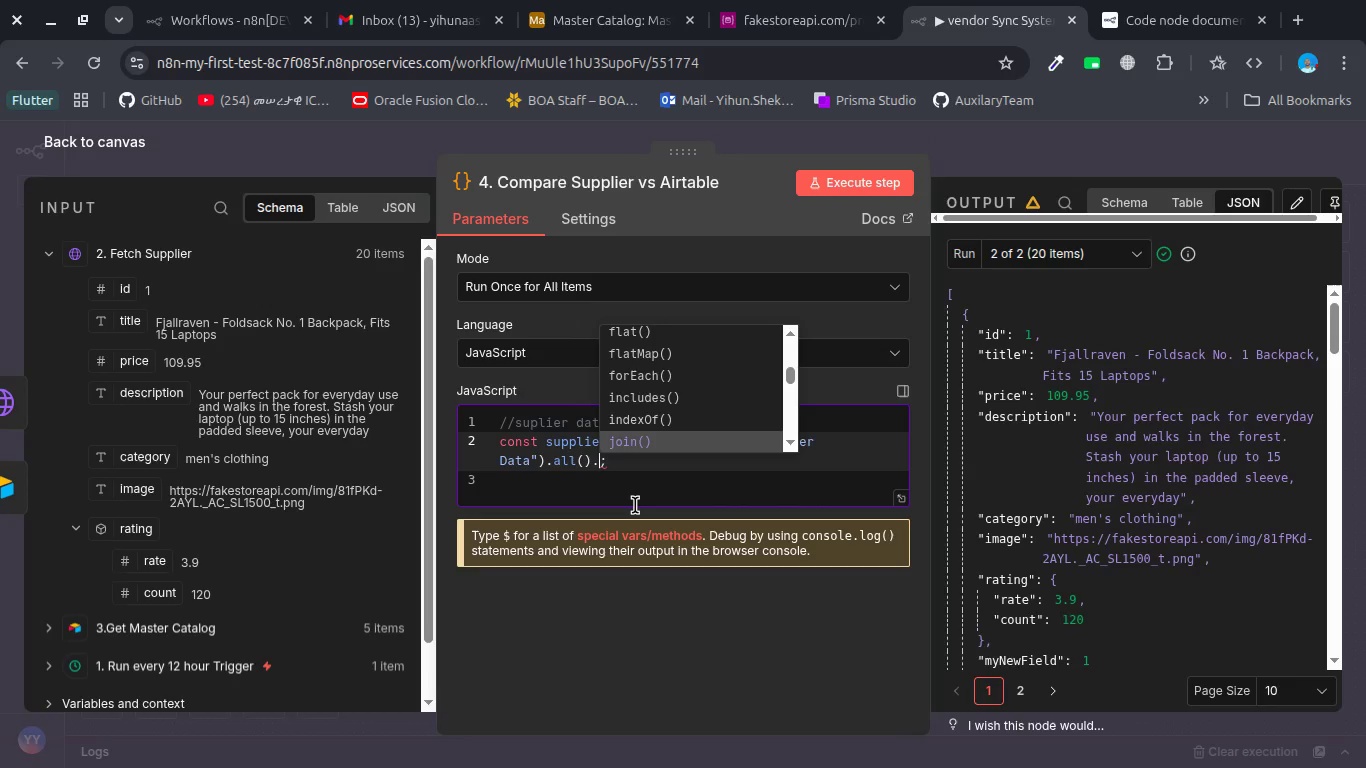 
key(ArrowDown)
 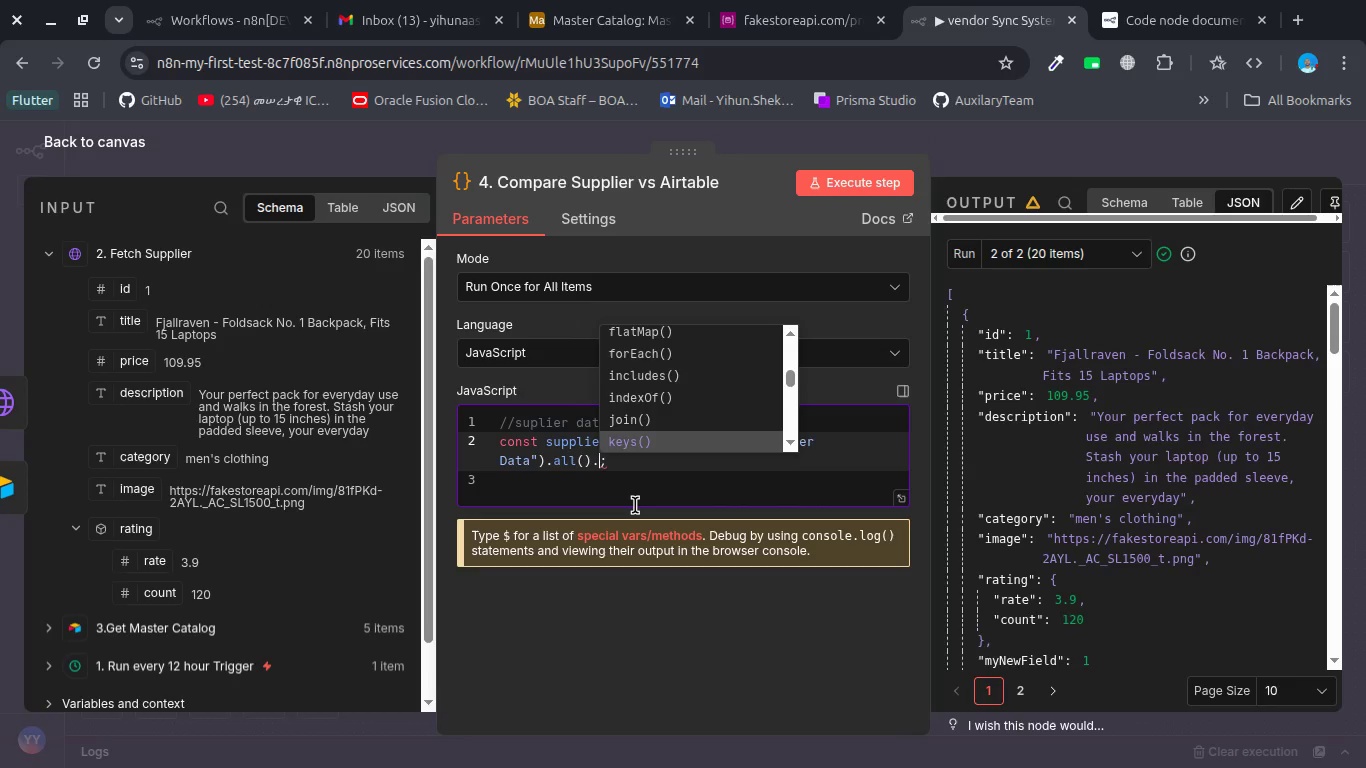 
key(ArrowDown)
 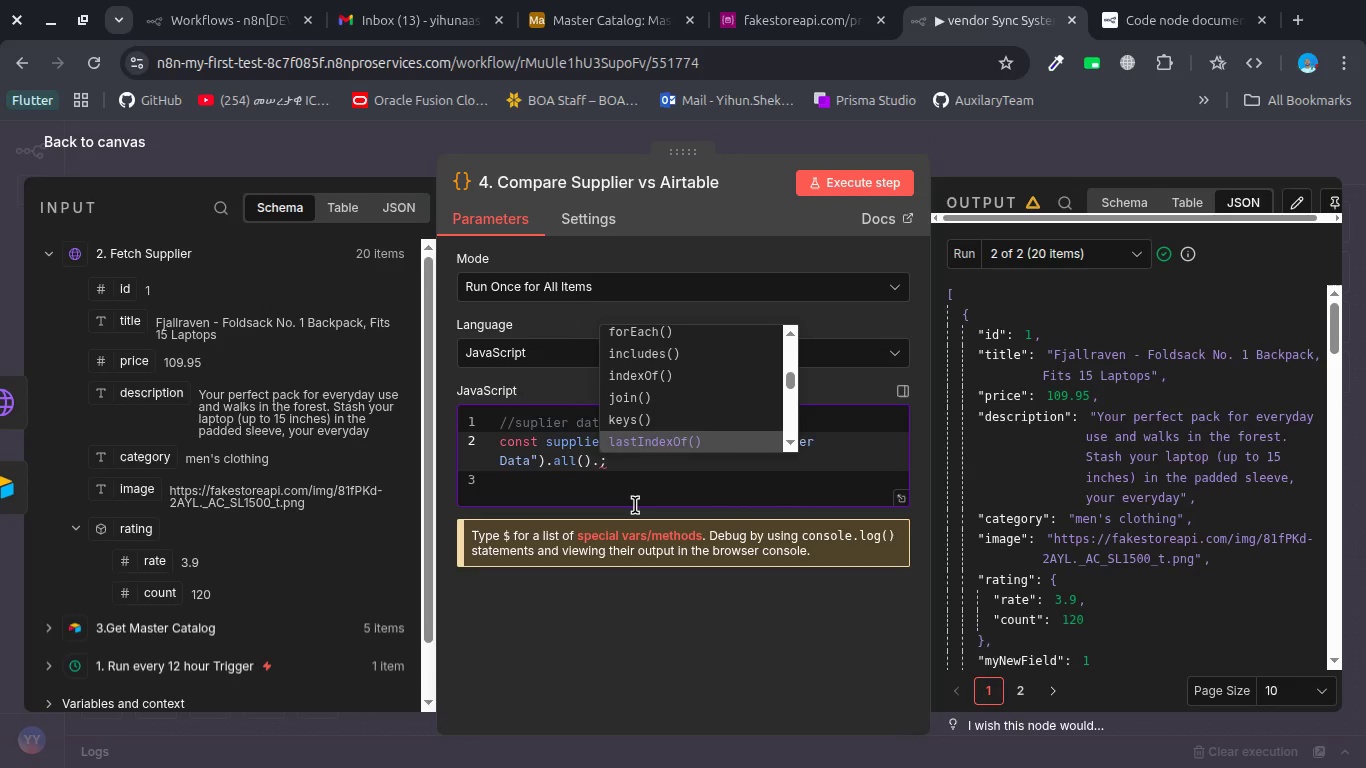 
hold_key(key=ArrowDown, duration=0.63)
 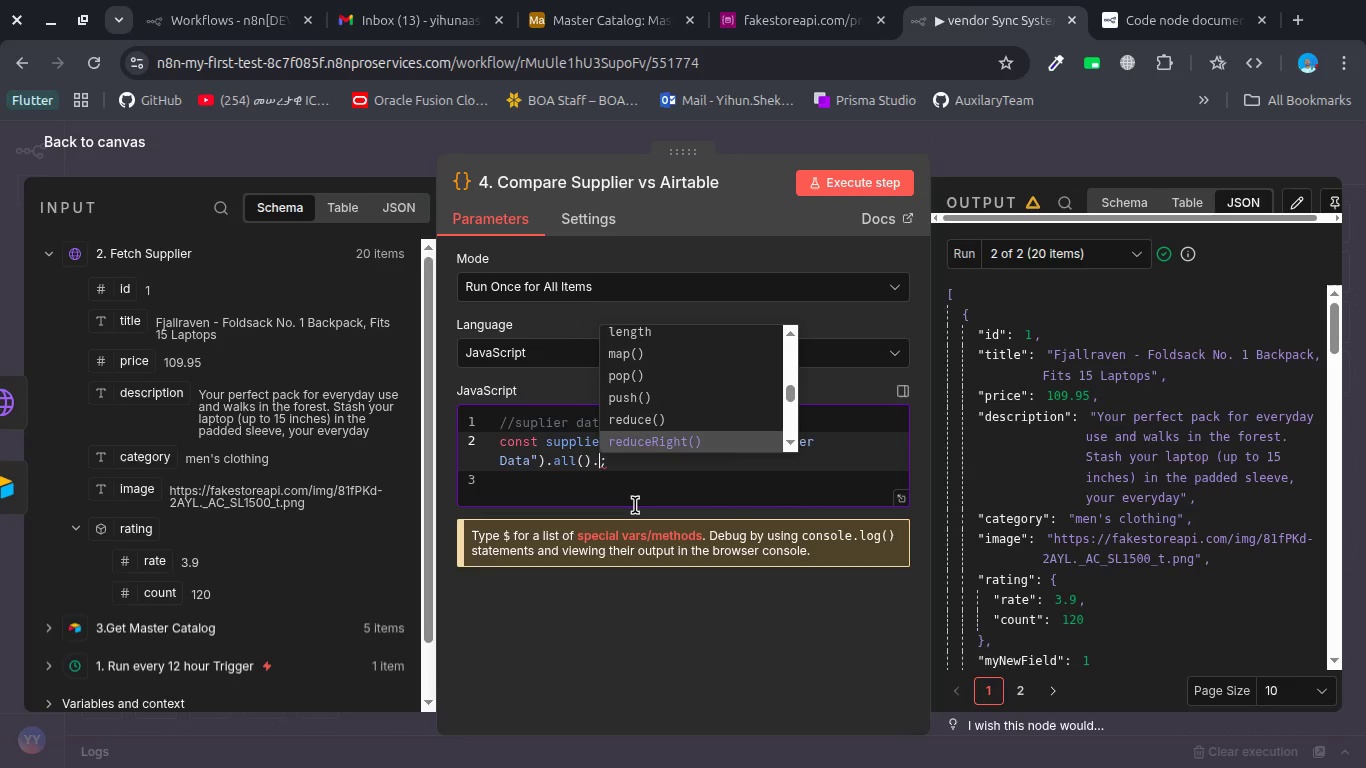 
key(ArrowDown)
 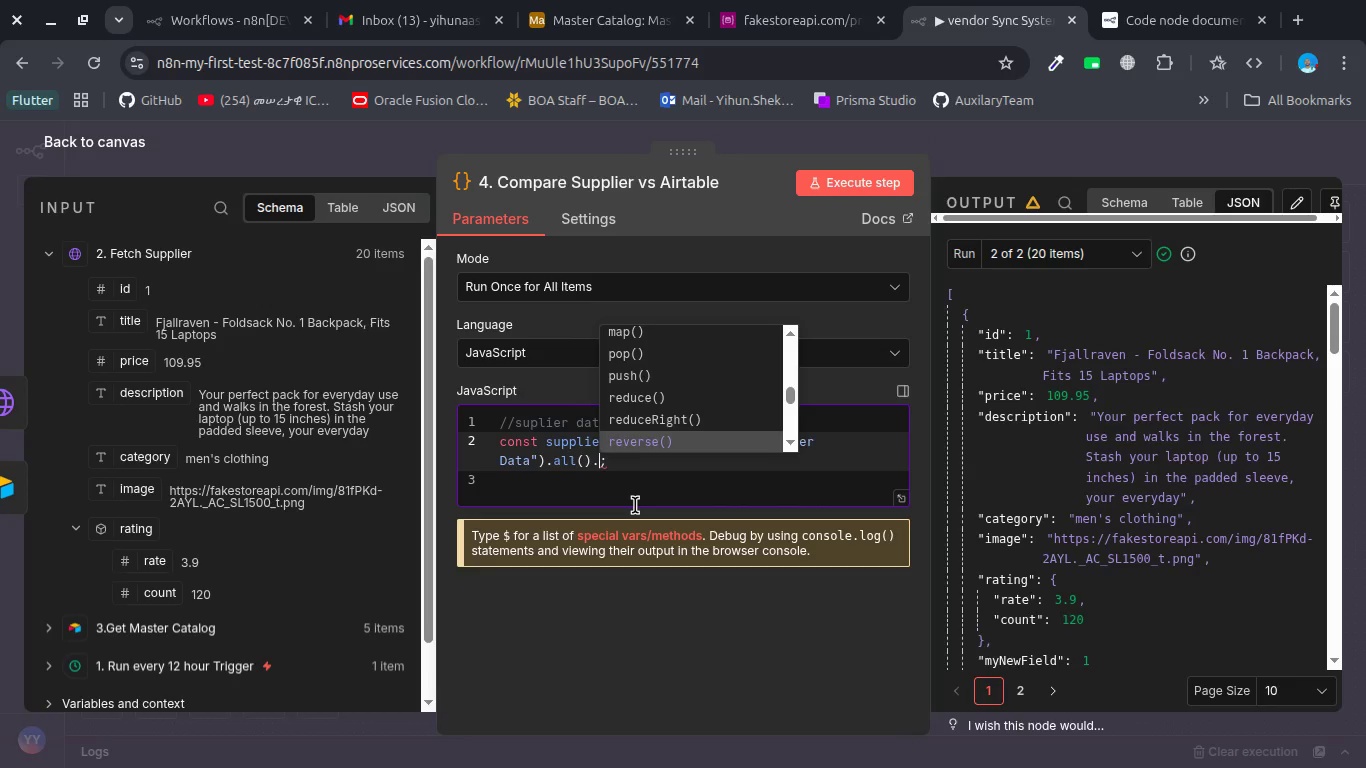 
key(ArrowDown)
 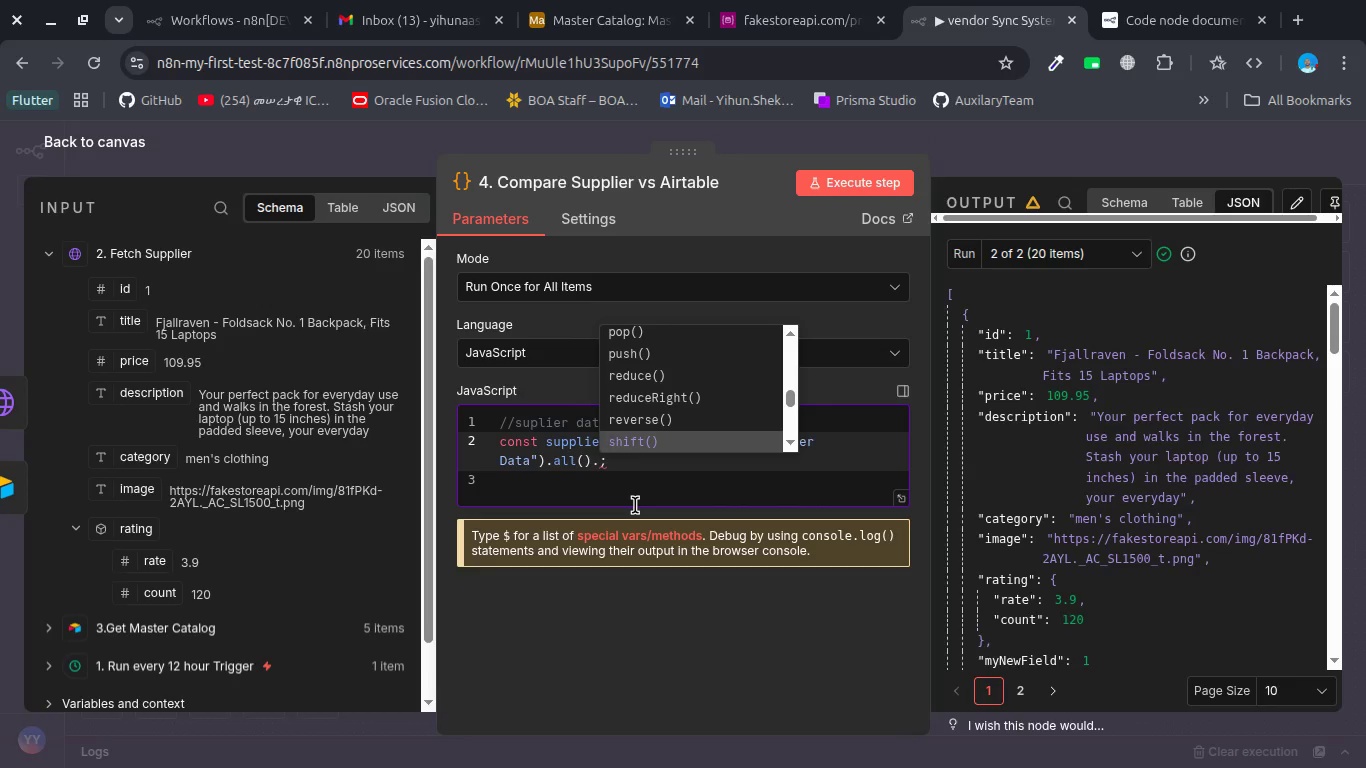 
key(ArrowDown)
 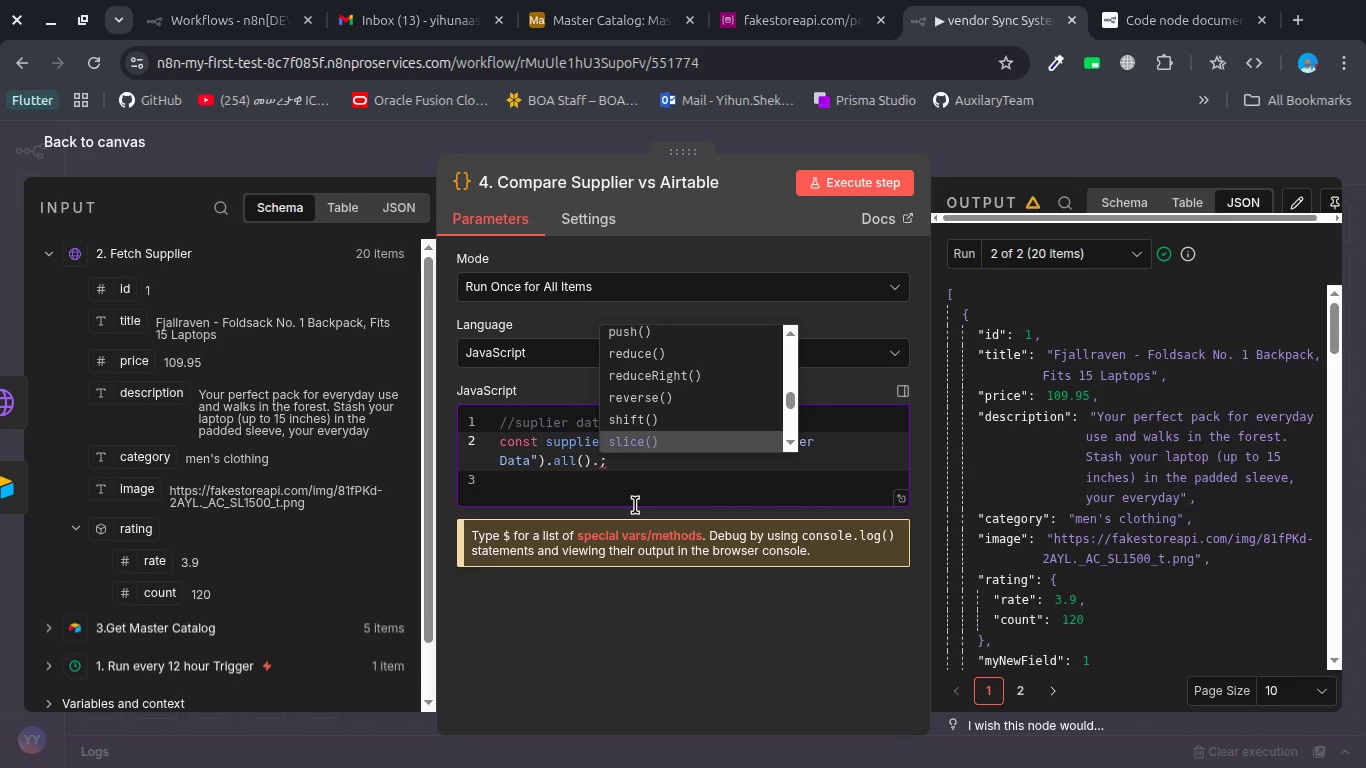 
key(ArrowDown)
 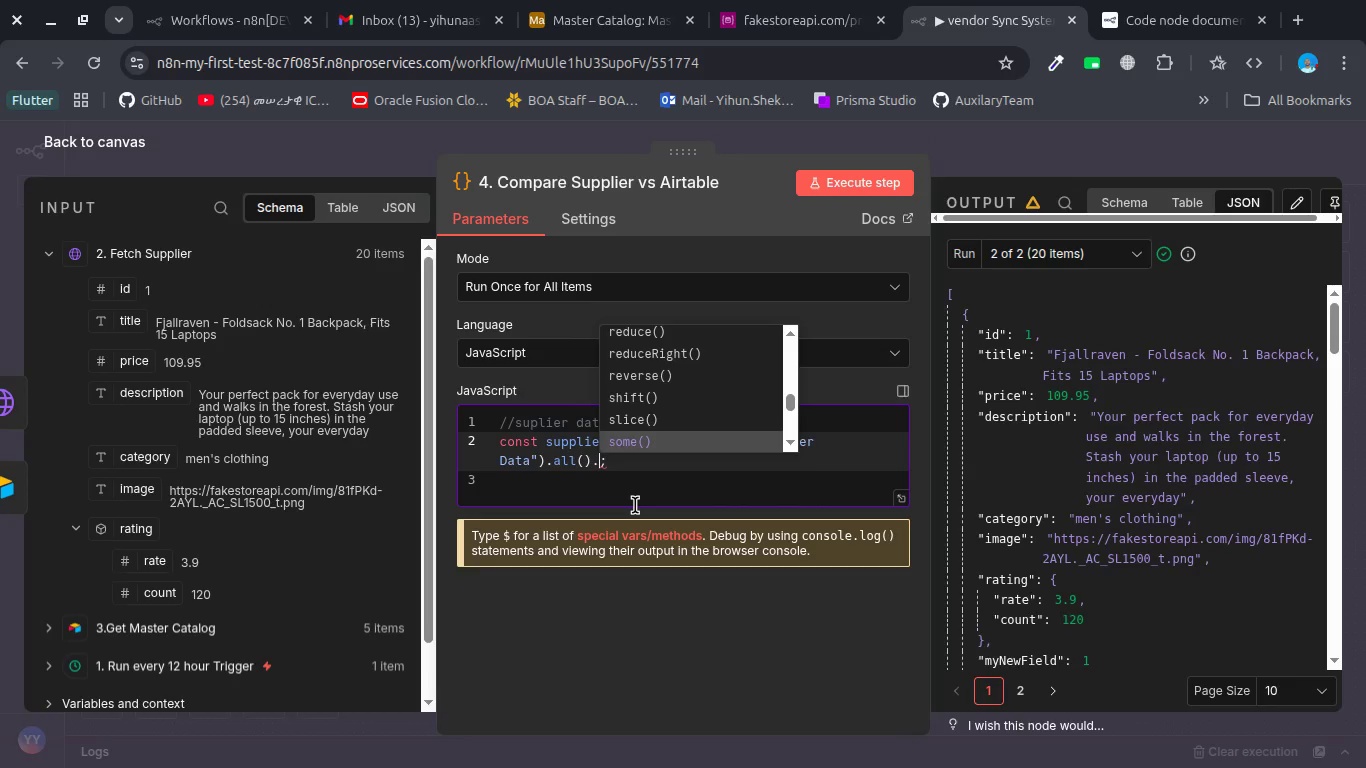 
key(ArrowDown)
 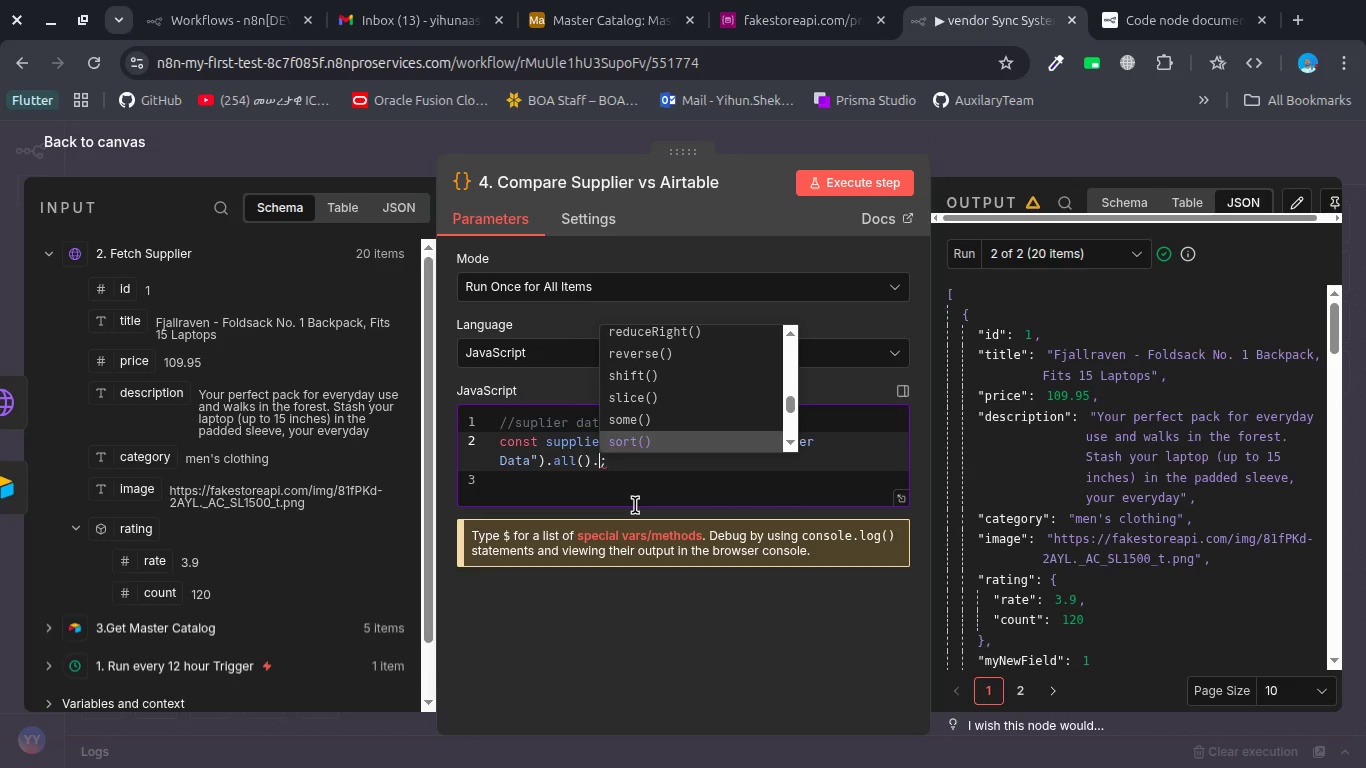 
key(ArrowDown)
 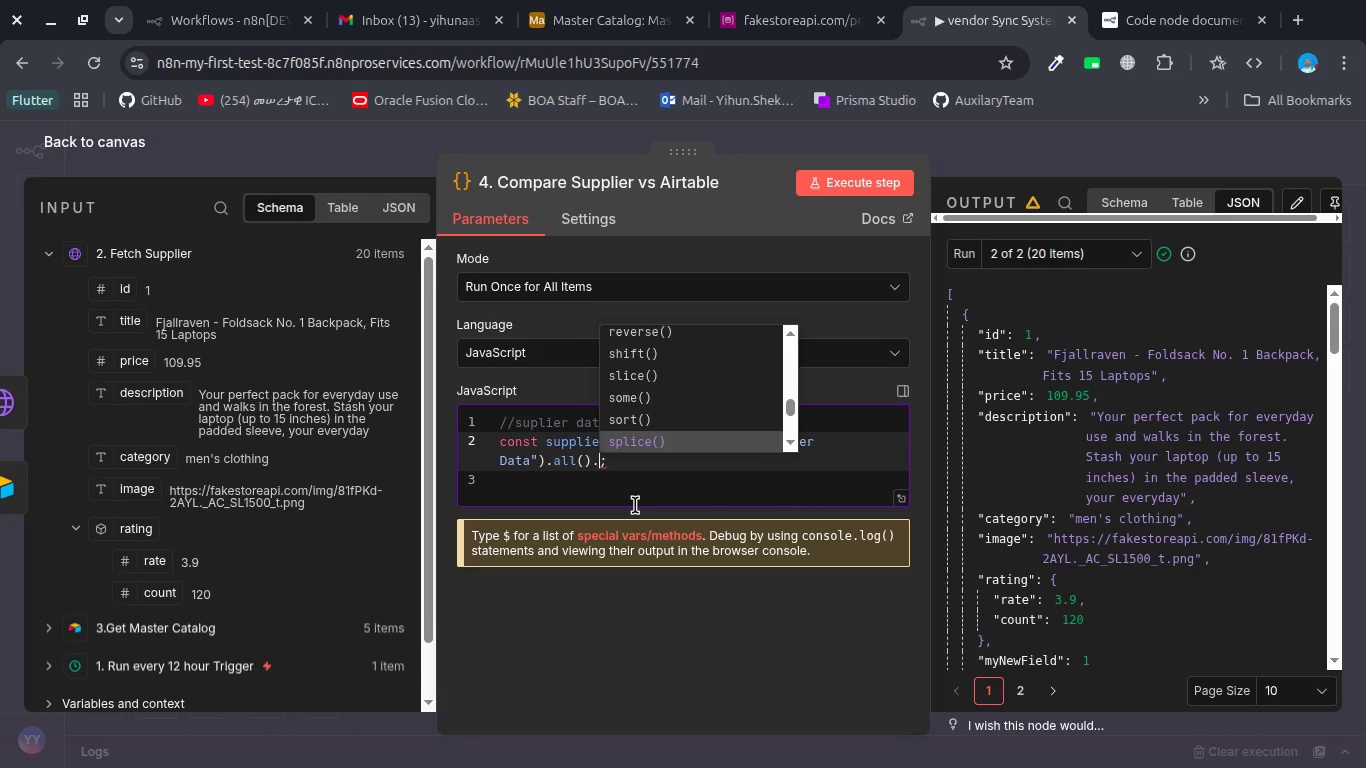 
key(ArrowDown)
 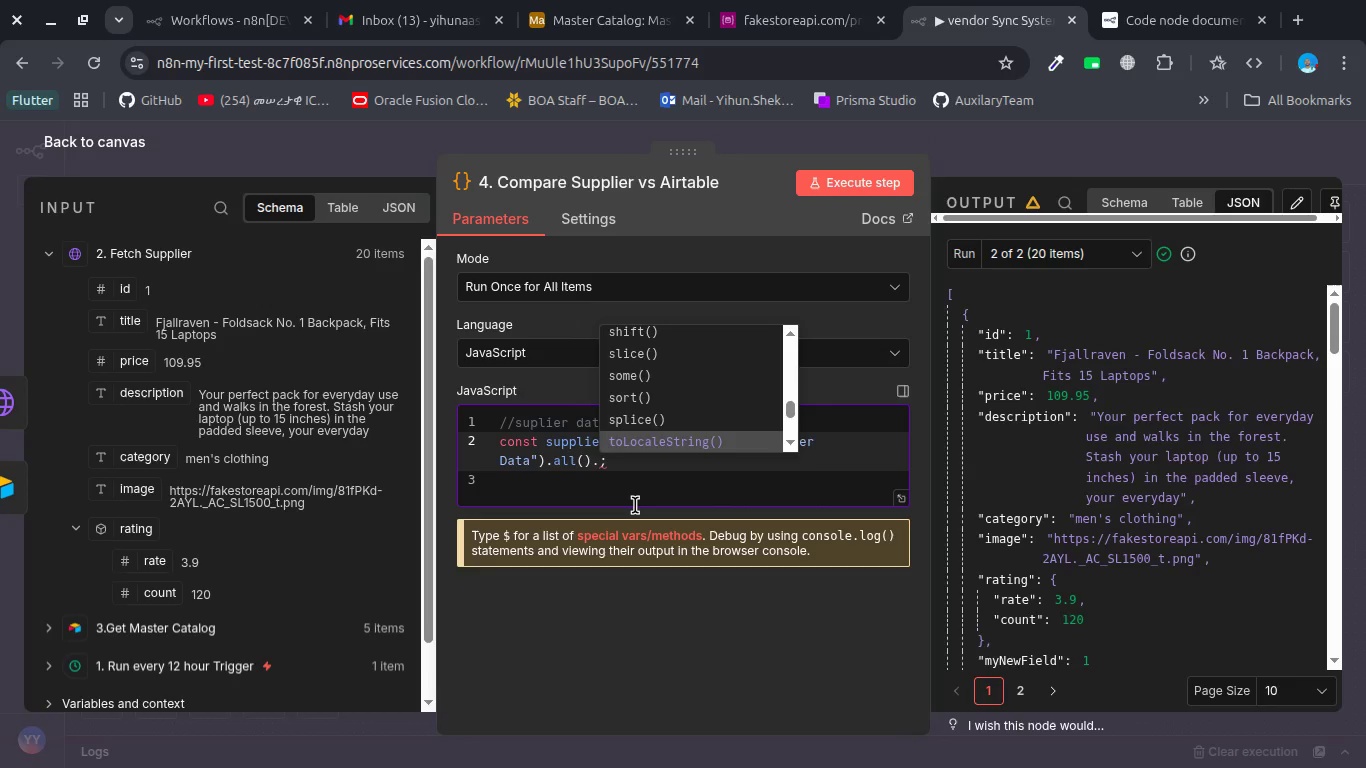 
key(ArrowDown)
 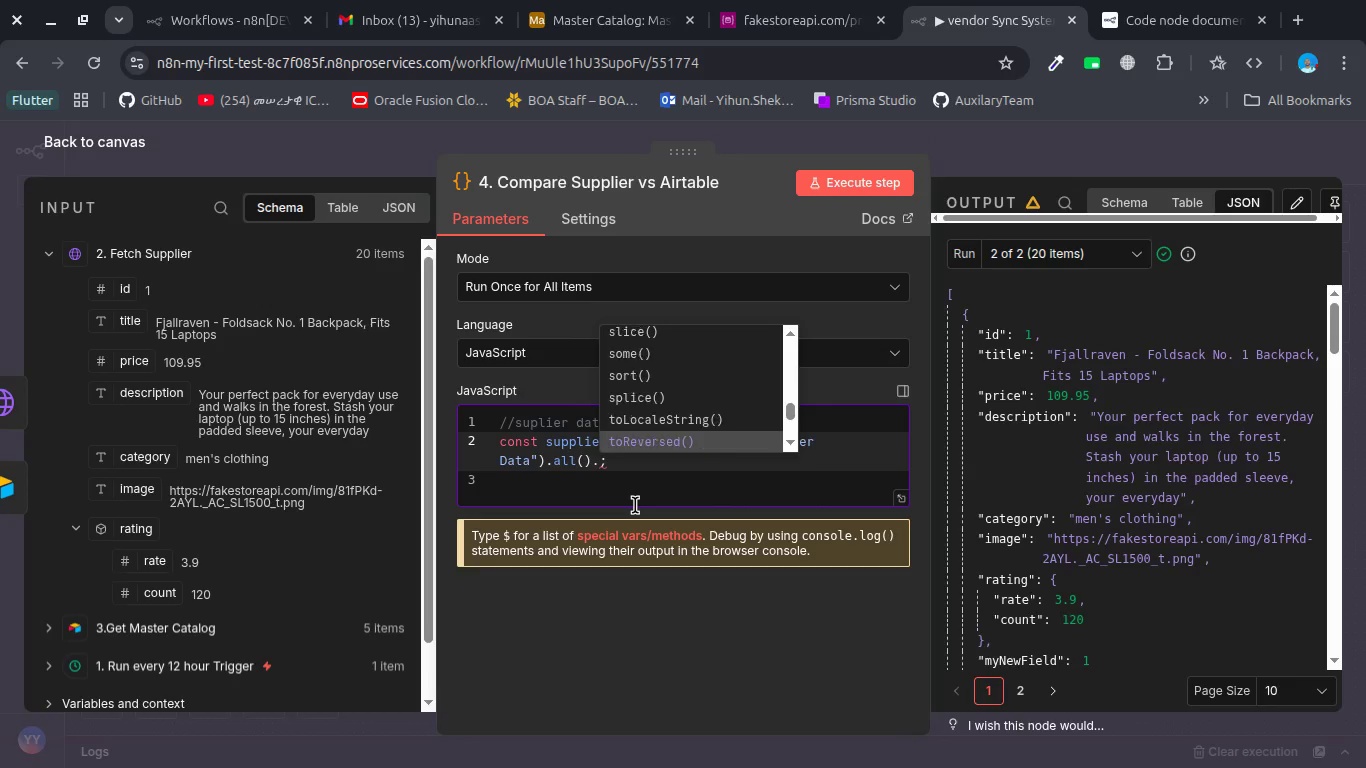 
key(ArrowDown)
 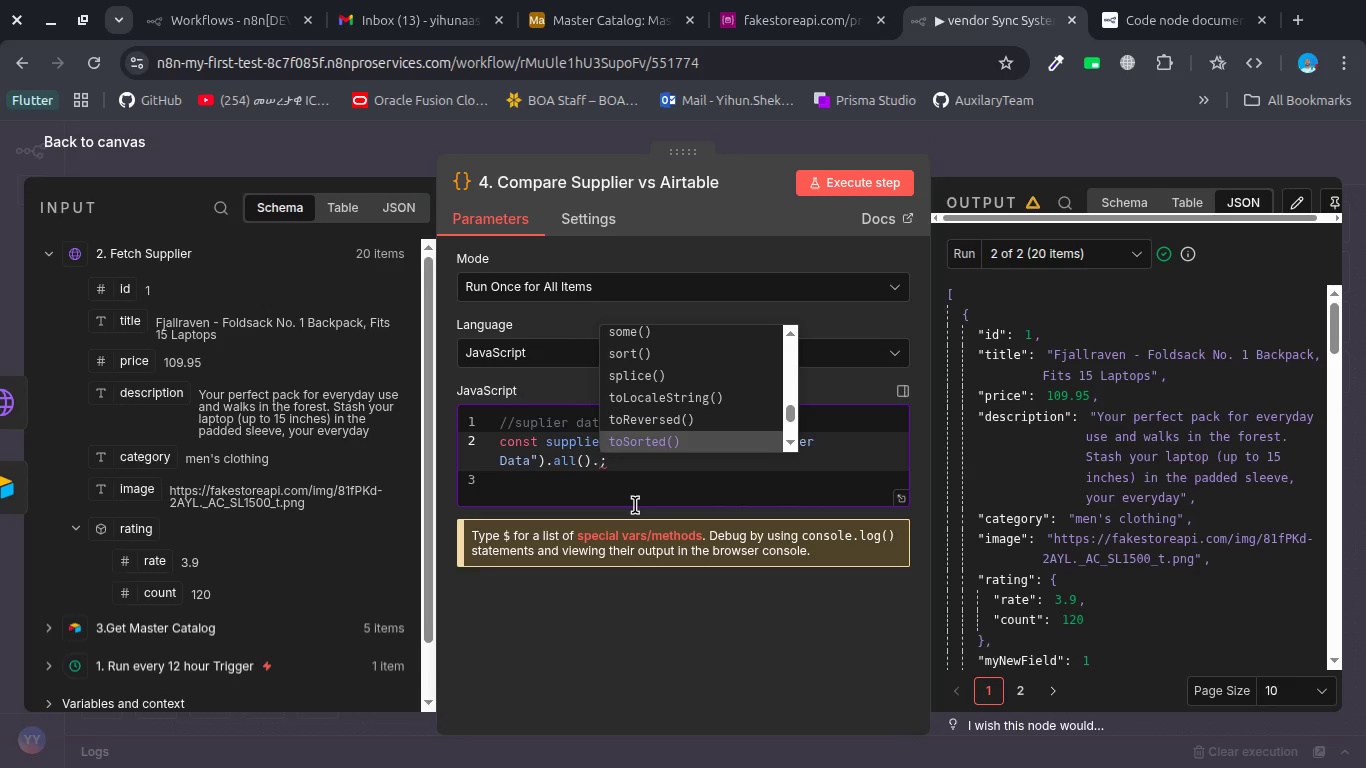 
key(ArrowDown)
 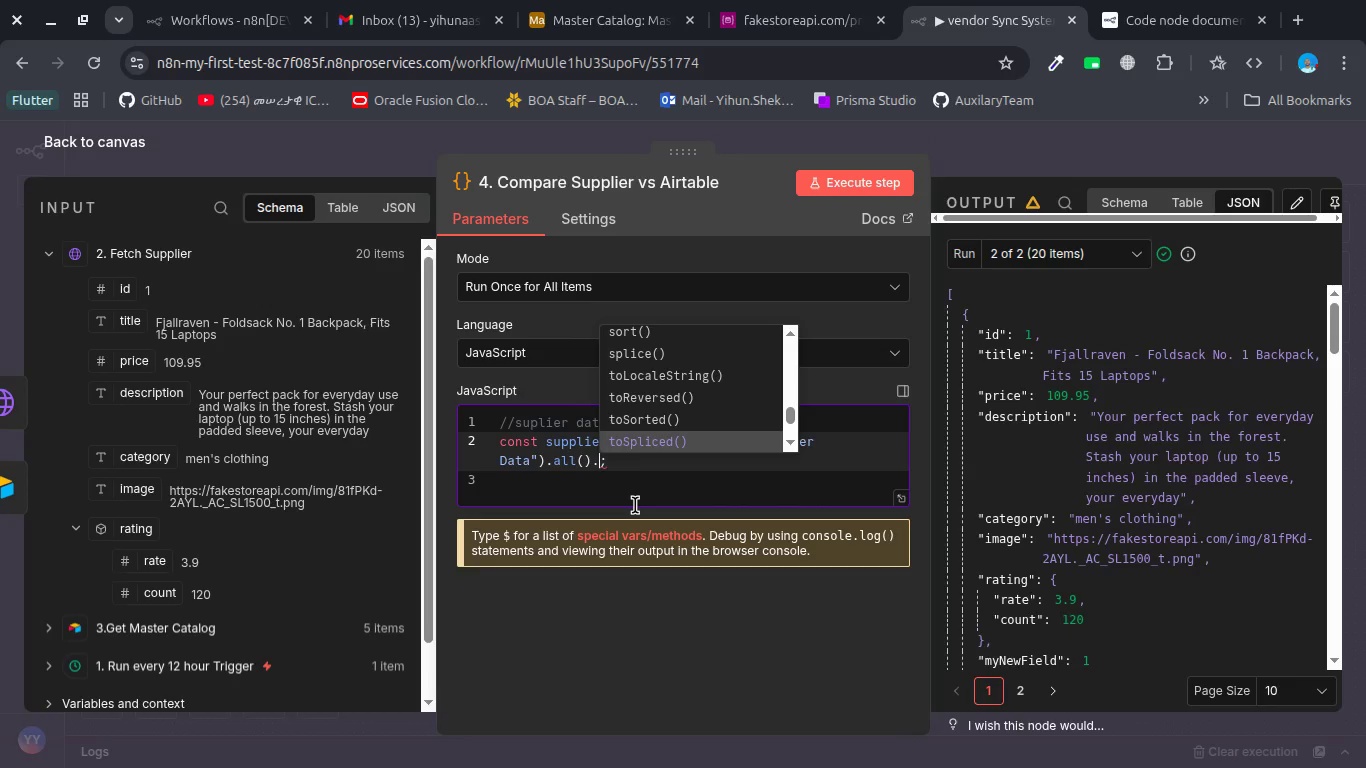 
key(ArrowDown)
 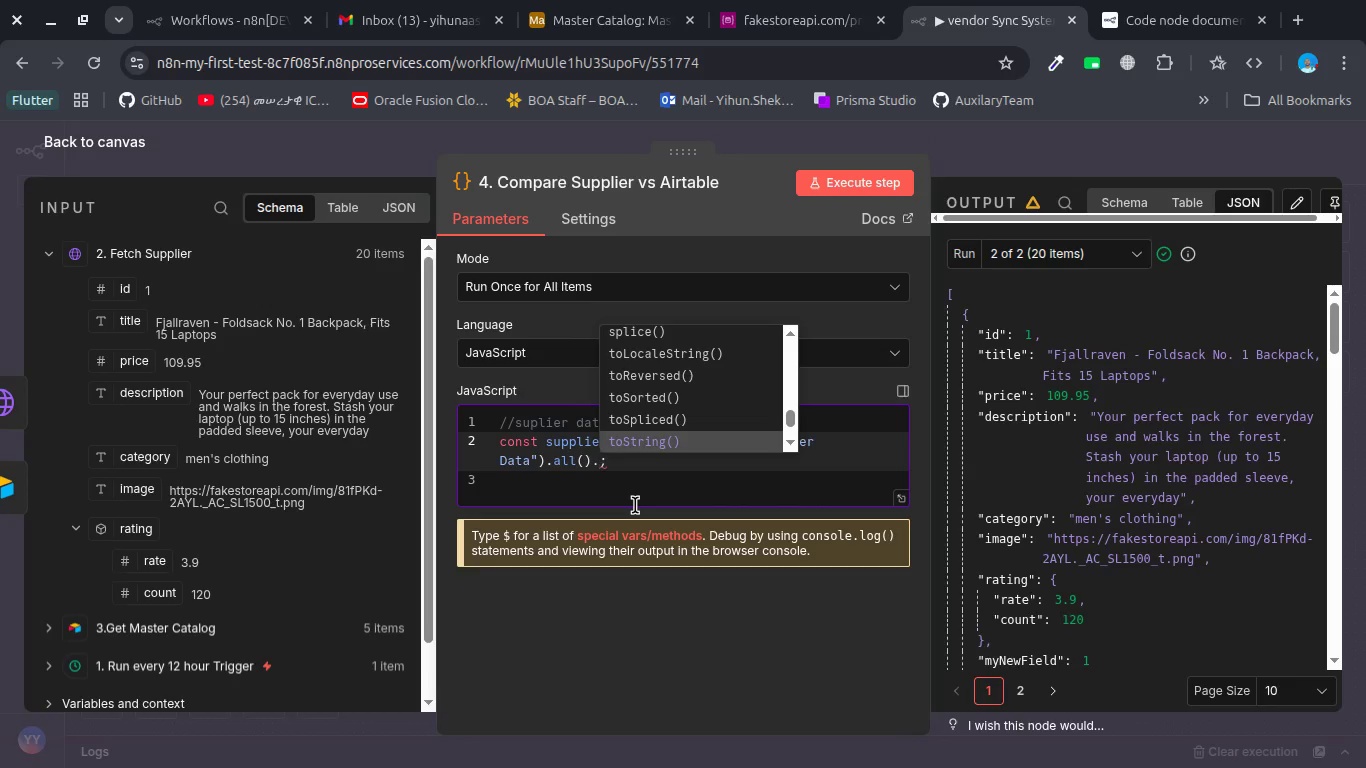 
key(ArrowDown)
 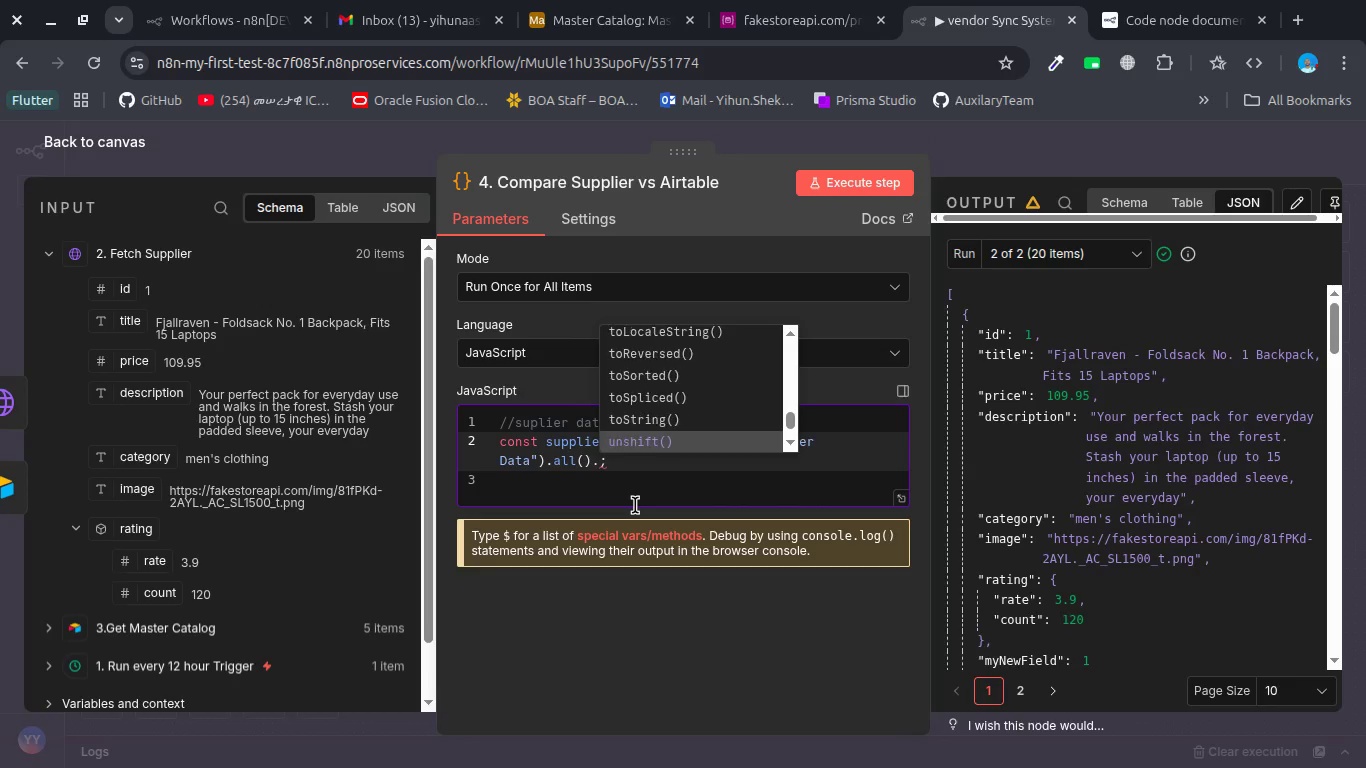 
key(ArrowDown)
 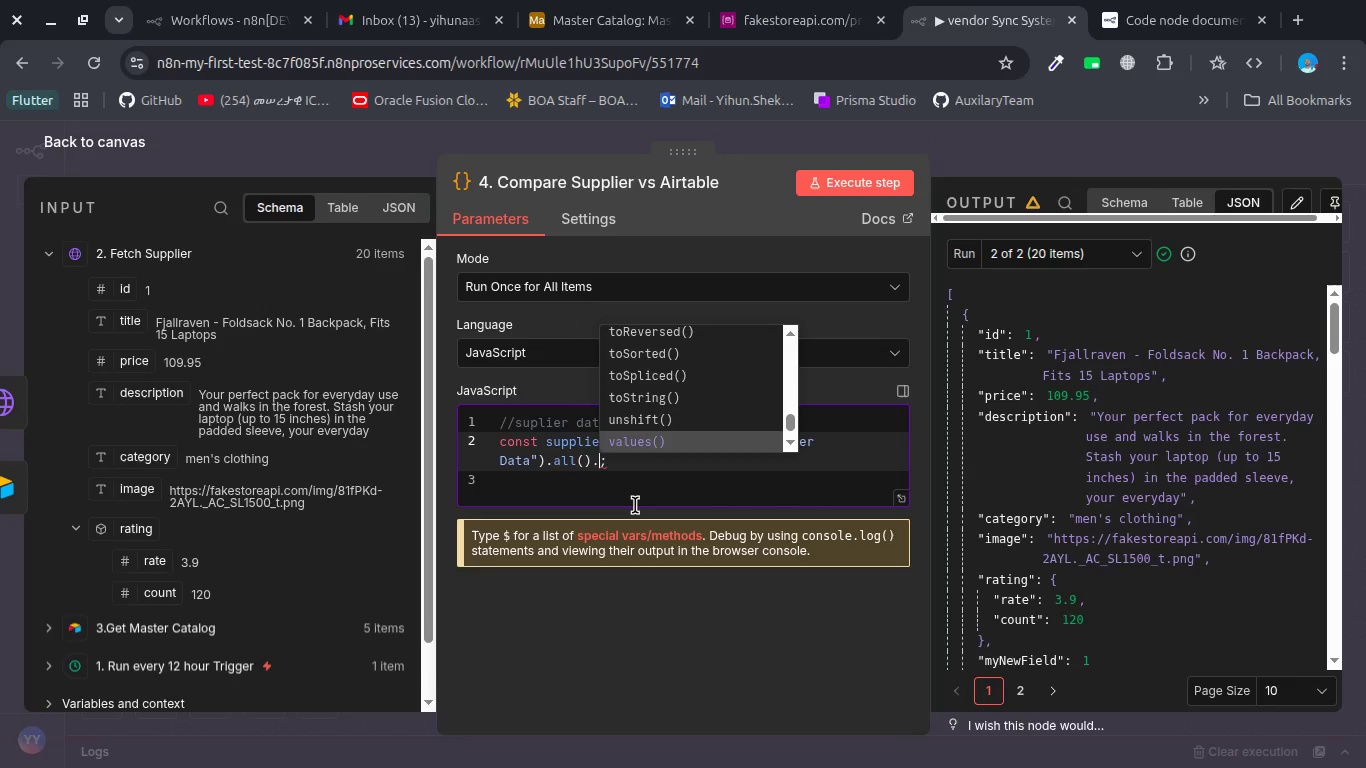 
key(ArrowDown)
 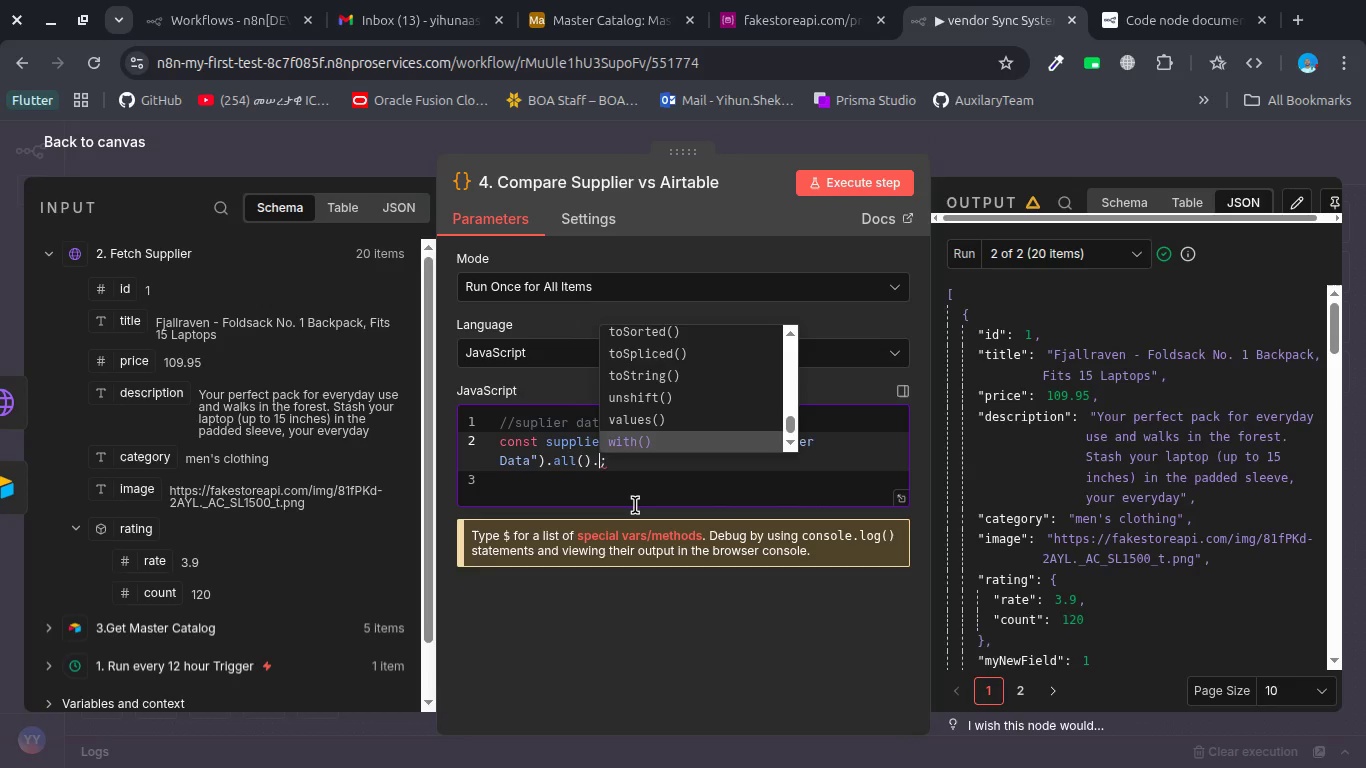 
key(ArrowDown)
 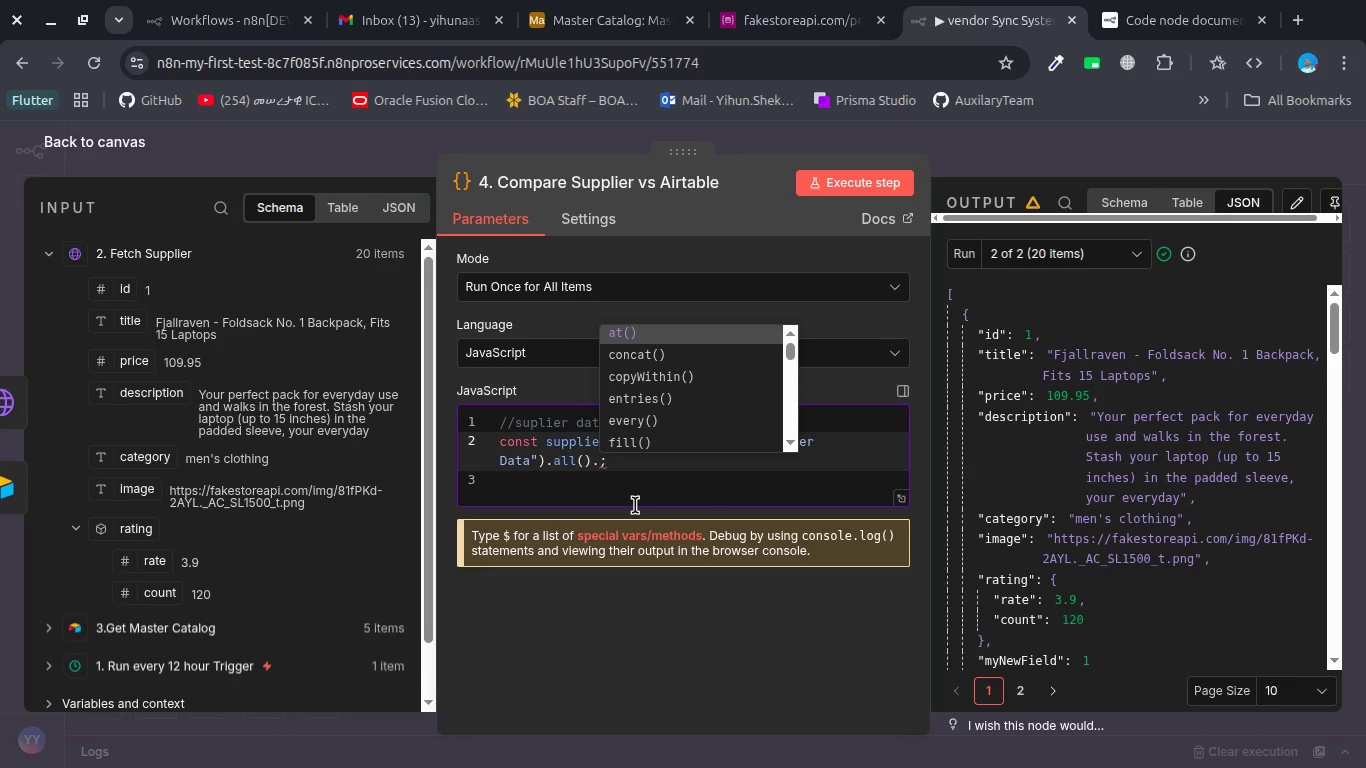 
key(ArrowDown)
 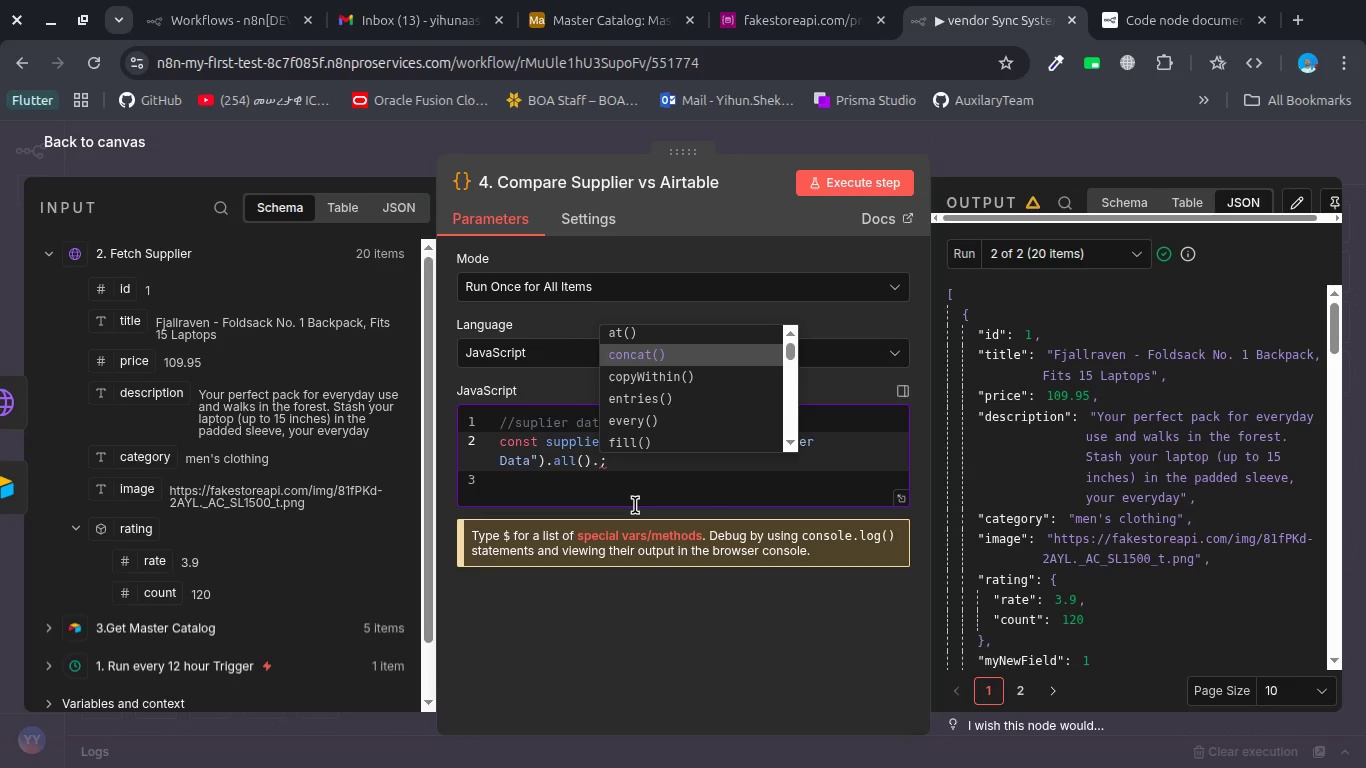 
key(Escape)
 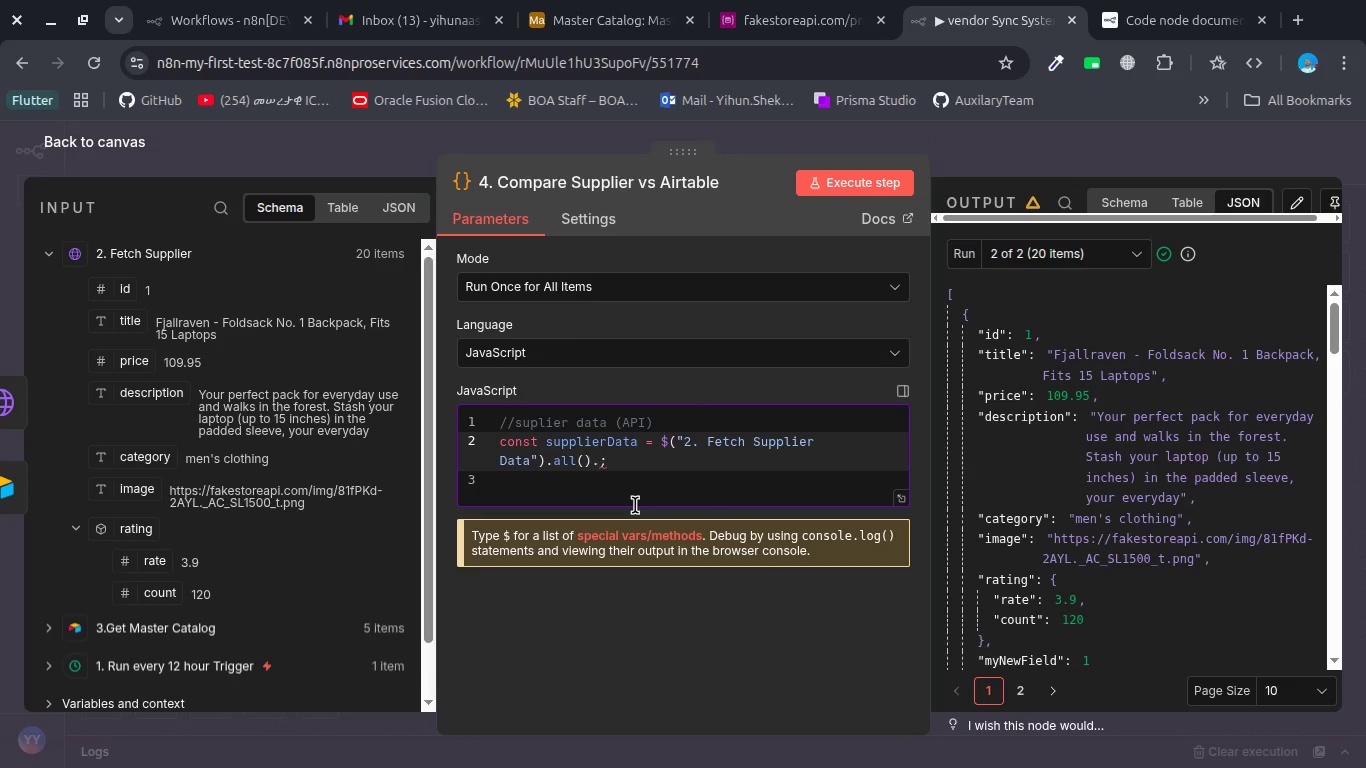 
key(Backspace)
 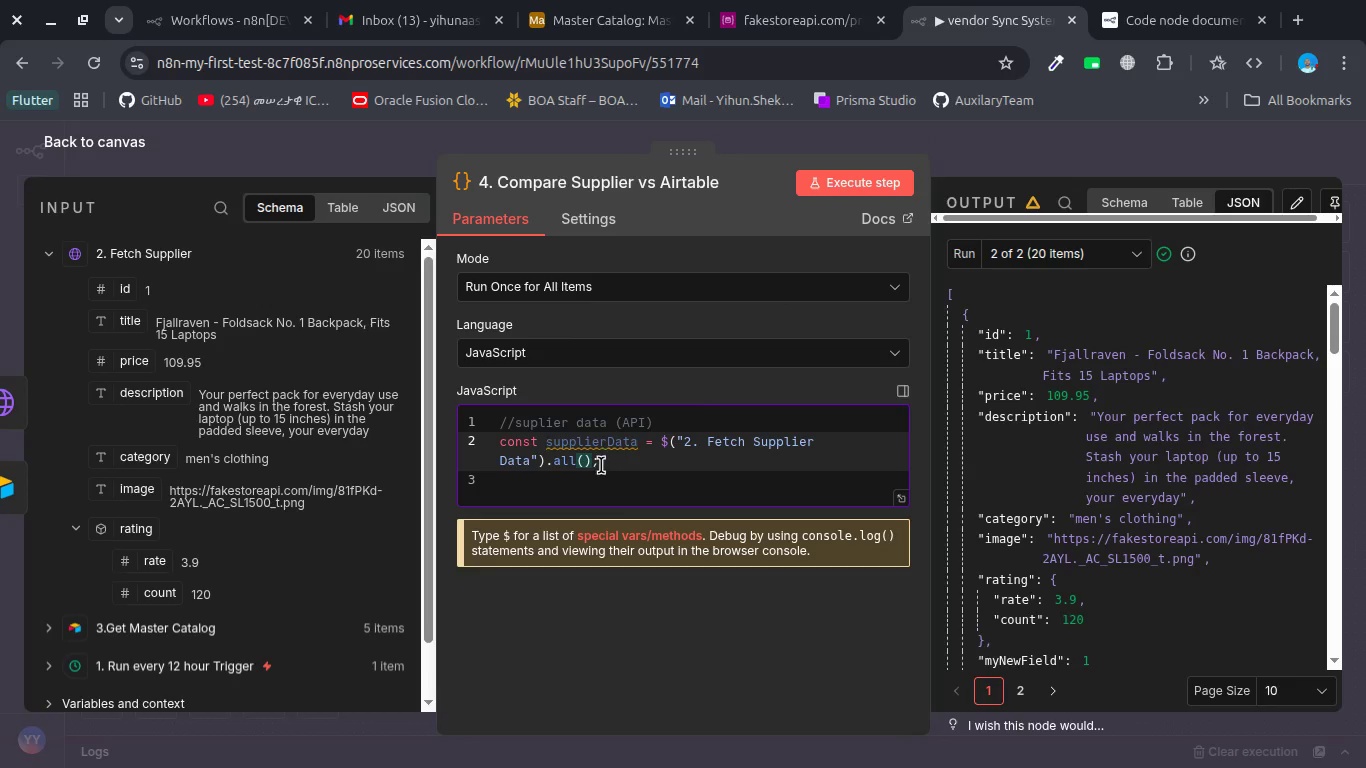 
left_click([601, 463])
 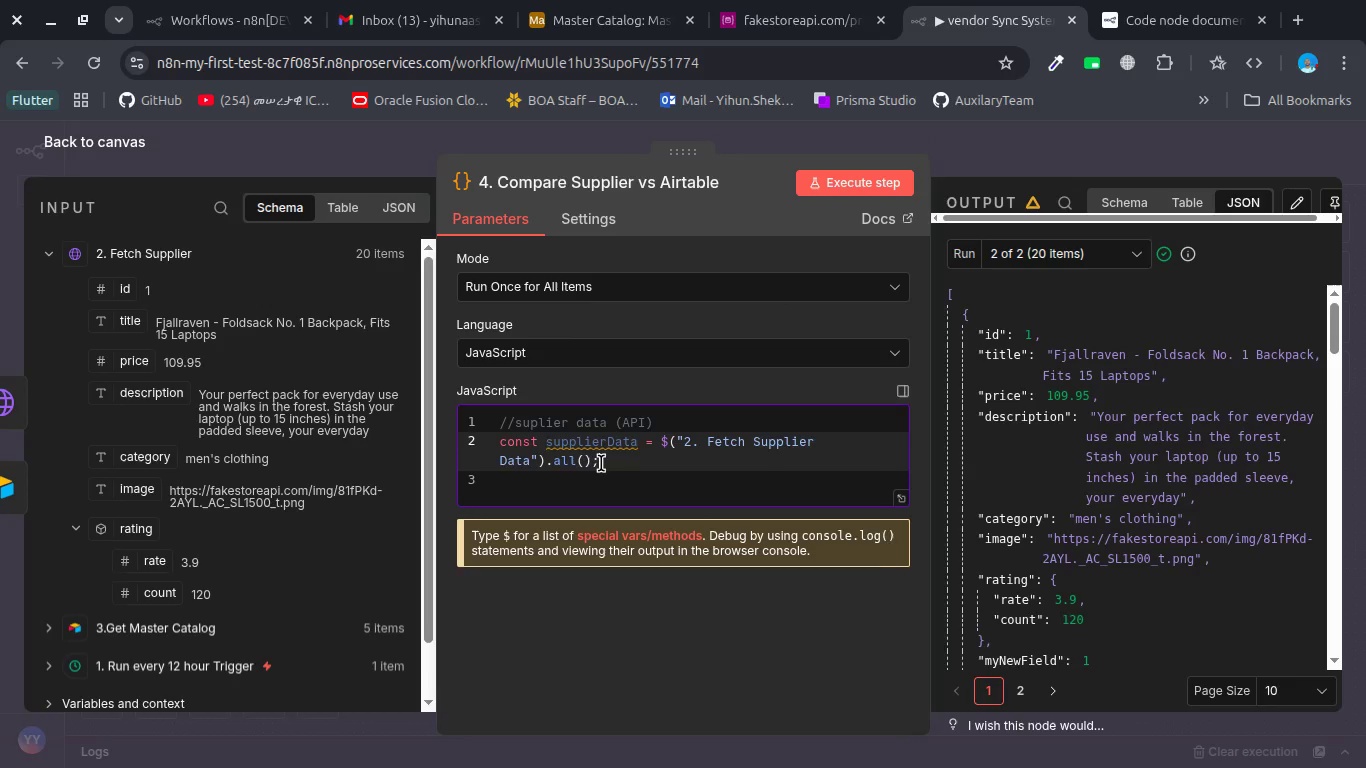 
key(Enter)
 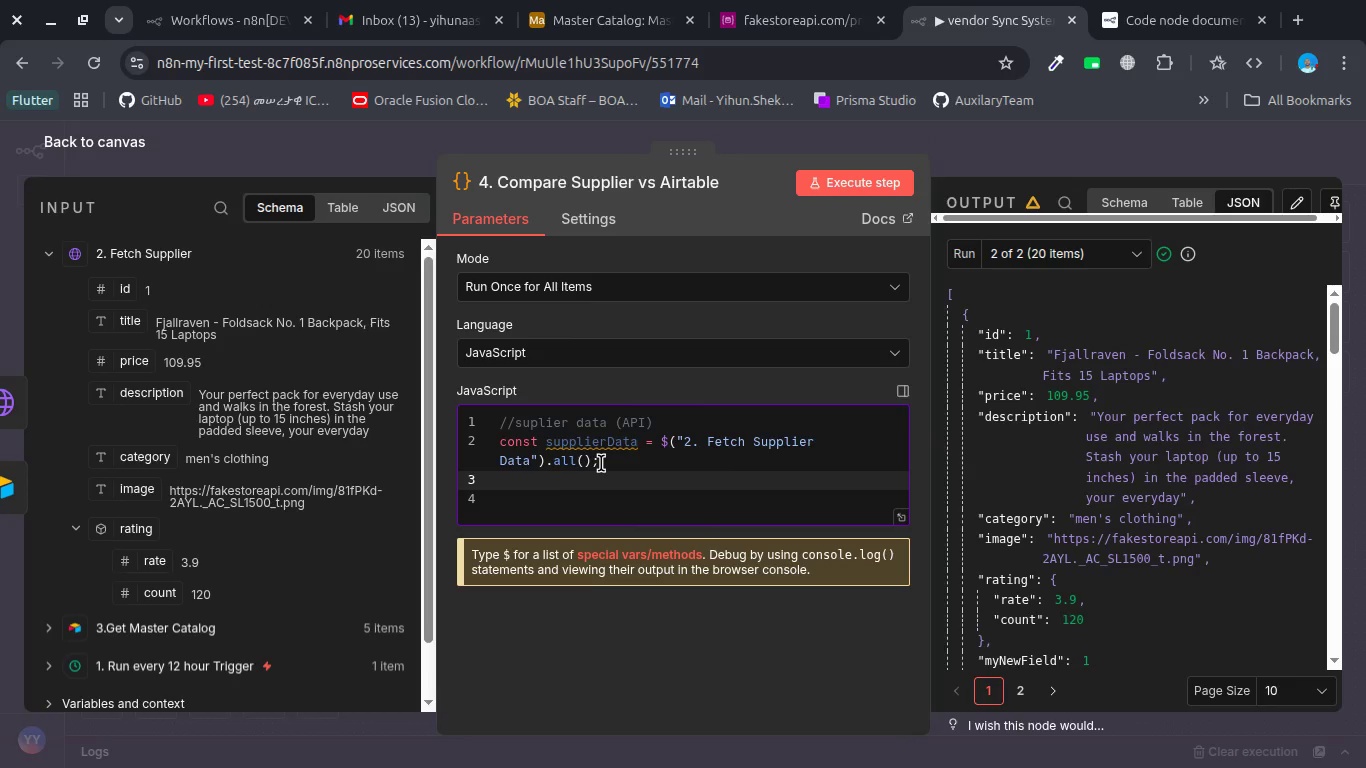 
key(Enter)
 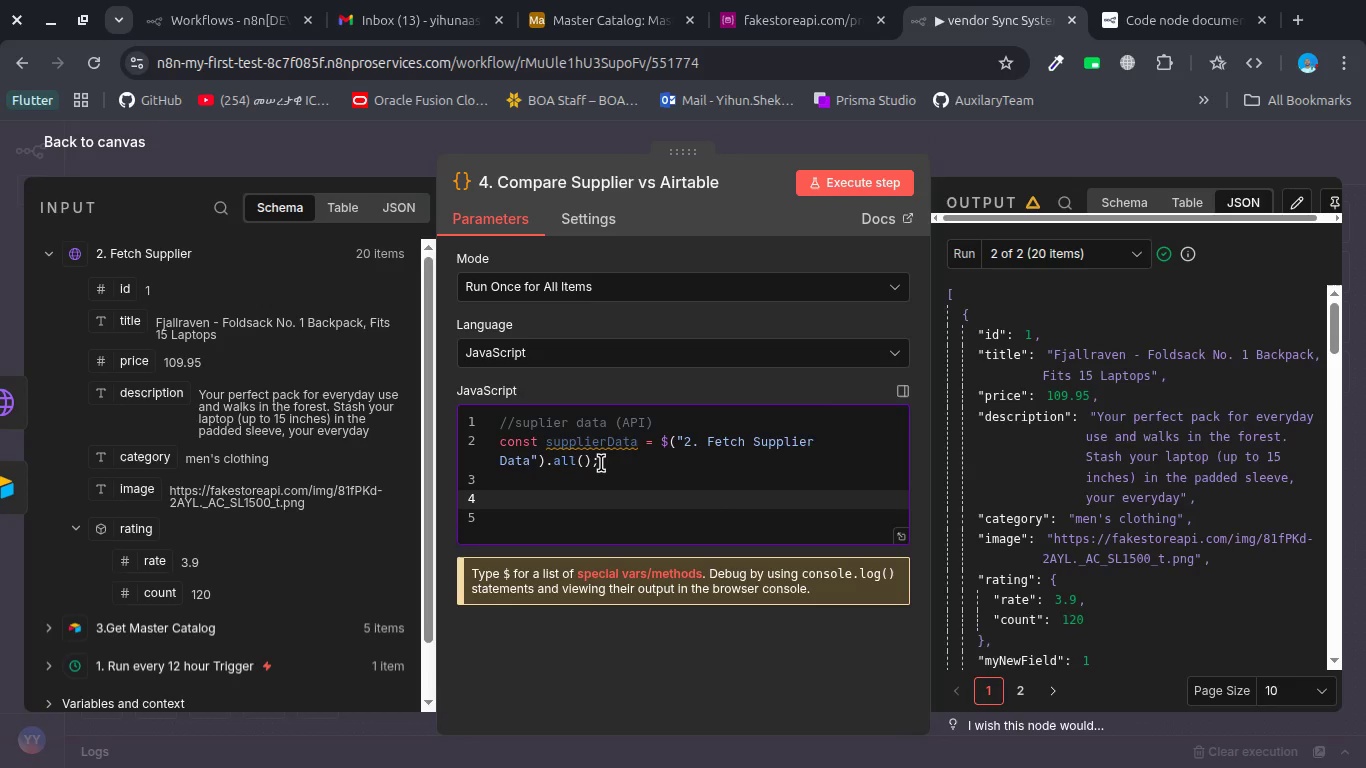 
type(/)
key(Backspace)
key(Backspace)
type(//Ait)
key(Backspace)
type(rtable data( from Get Maste )
key(Backspace)
key(Backspace)
type(r catalog node)
 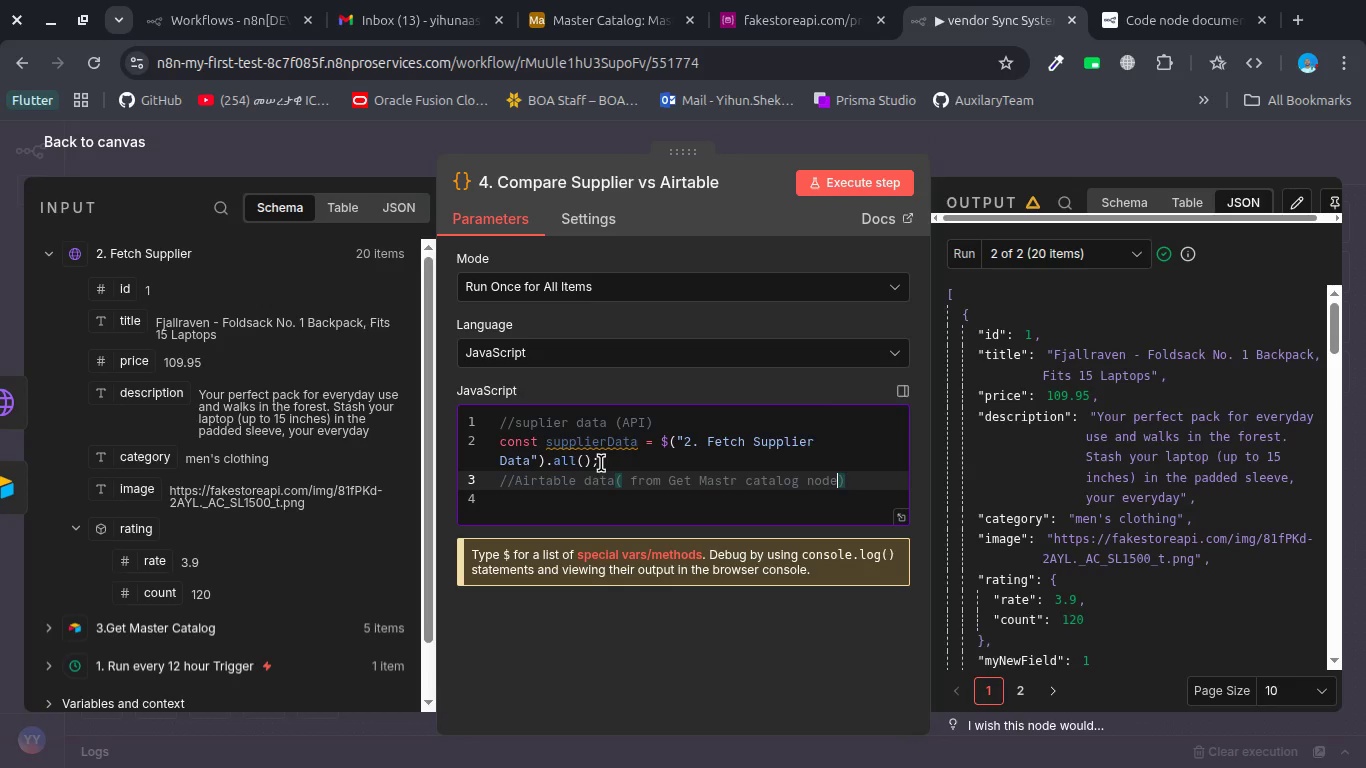 
key(ArrowRight)
 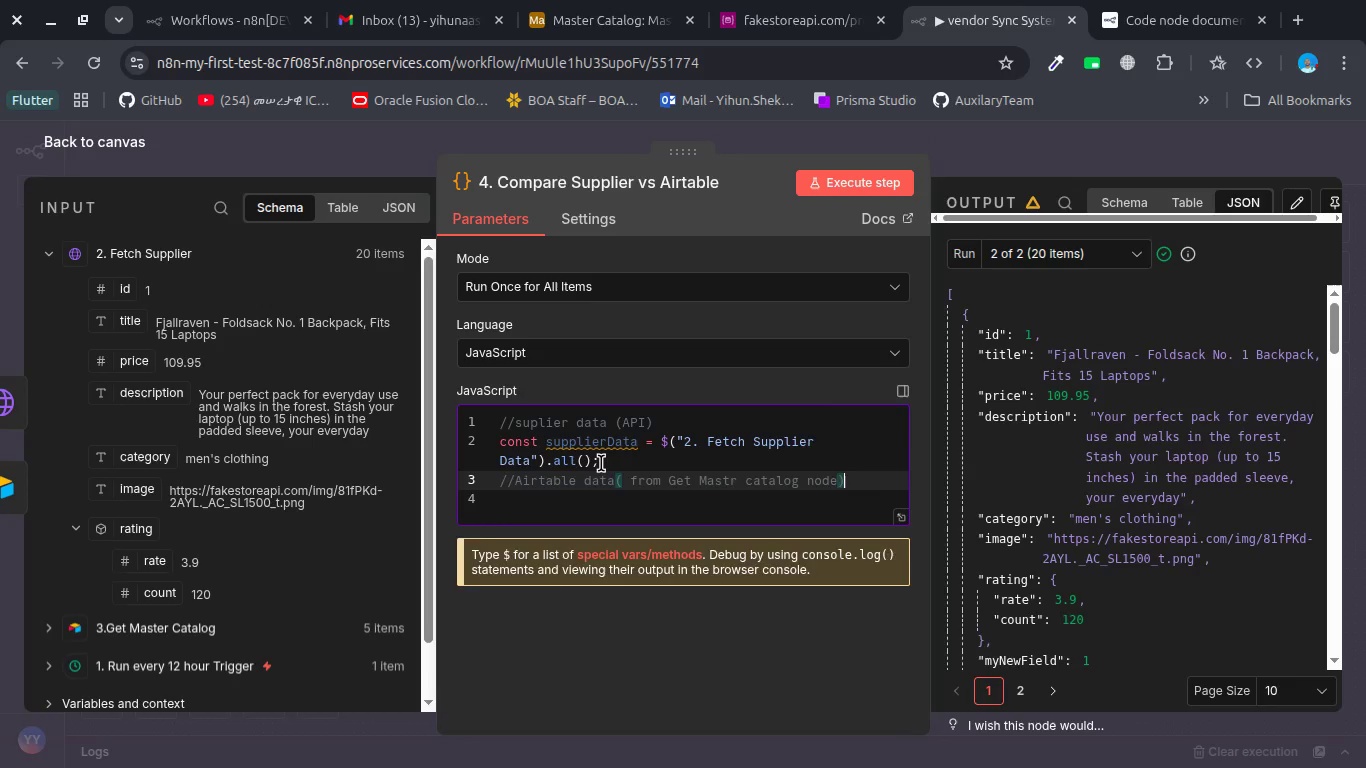 
key(Enter)
 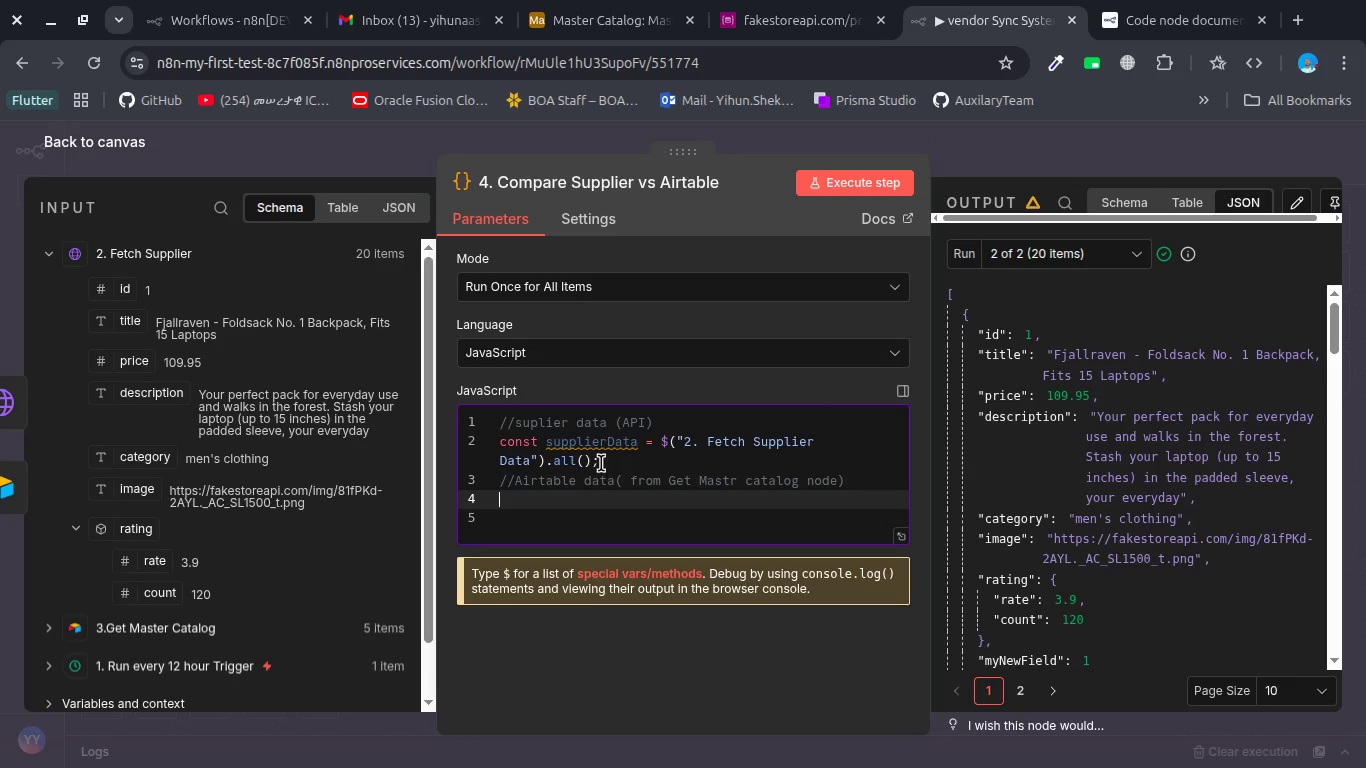 
type(const airtableDaat)
key(Backspace)
key(Backspace)
type(ta = $(")
 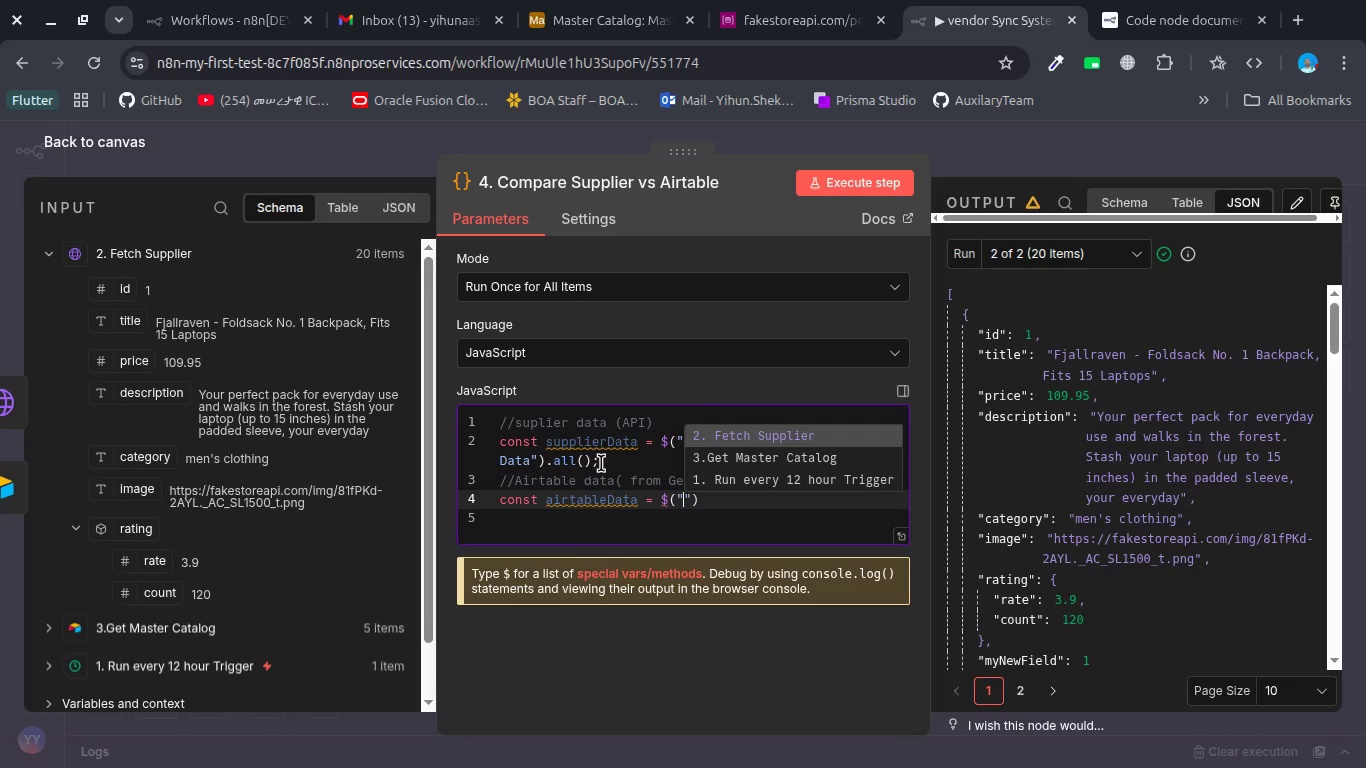 
key(ArrowDown)
 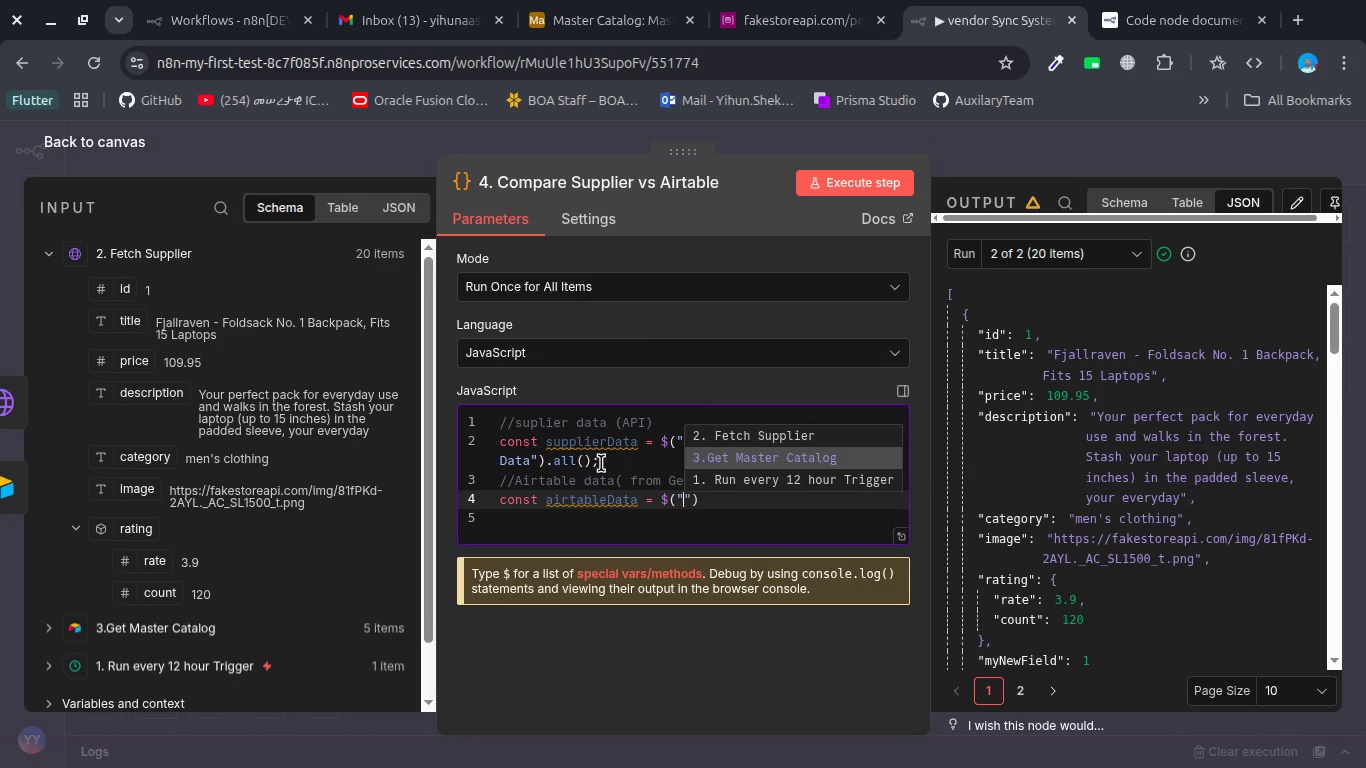 
key(Enter)
 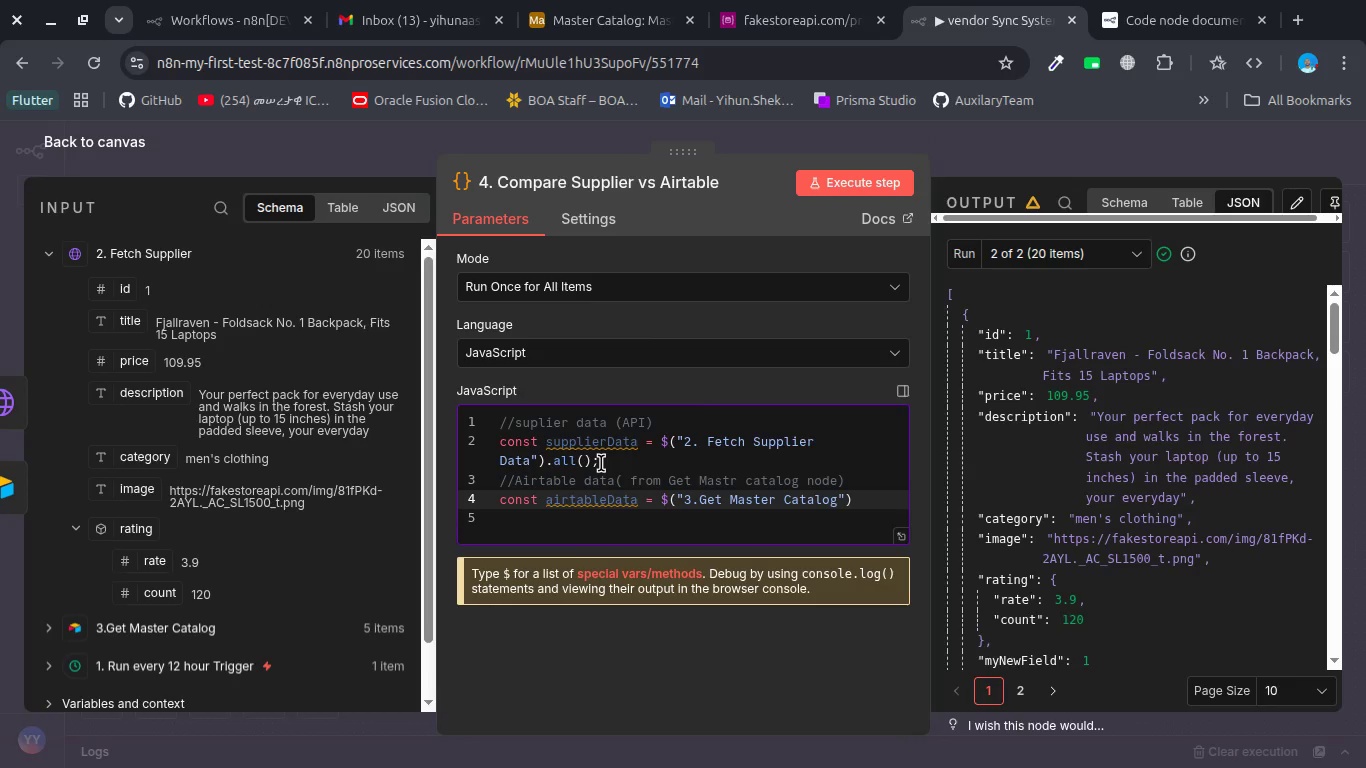 
key(Insert)
 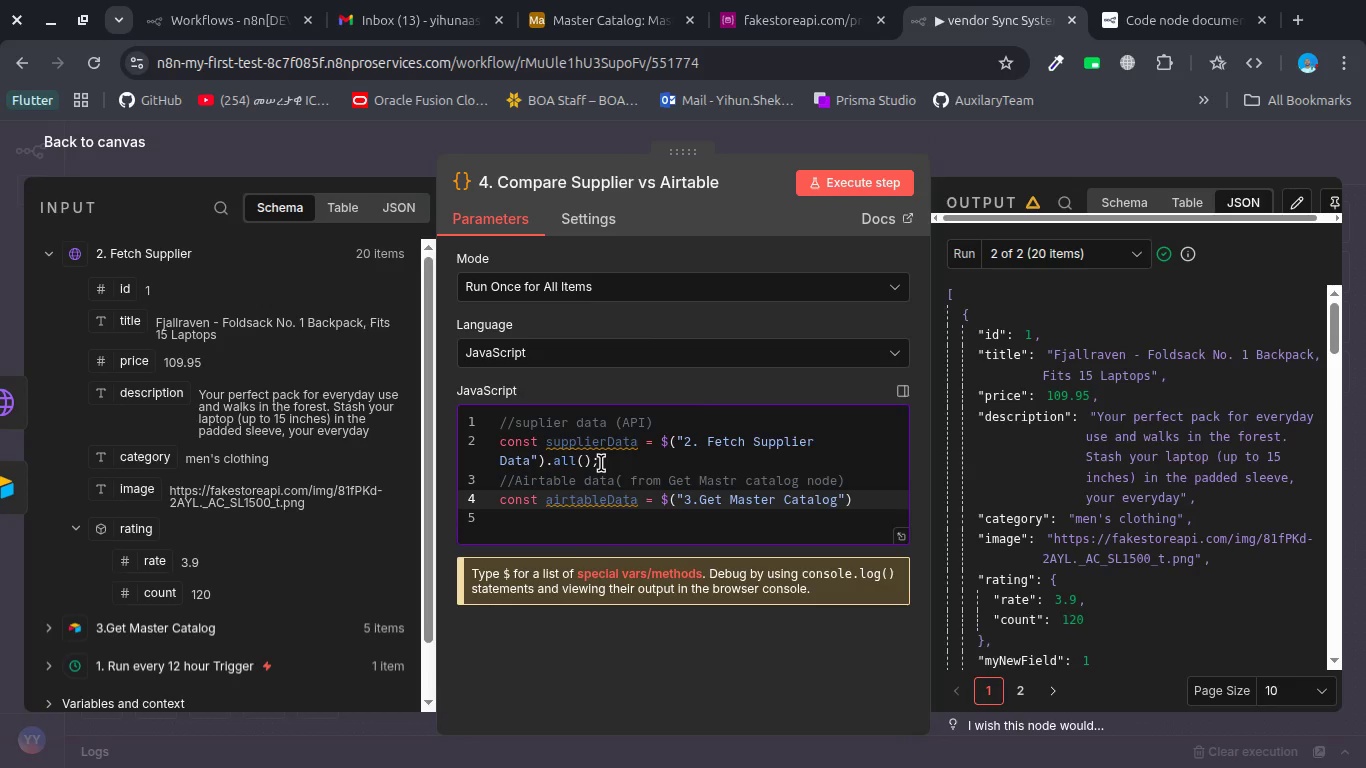 
key(Insert)
 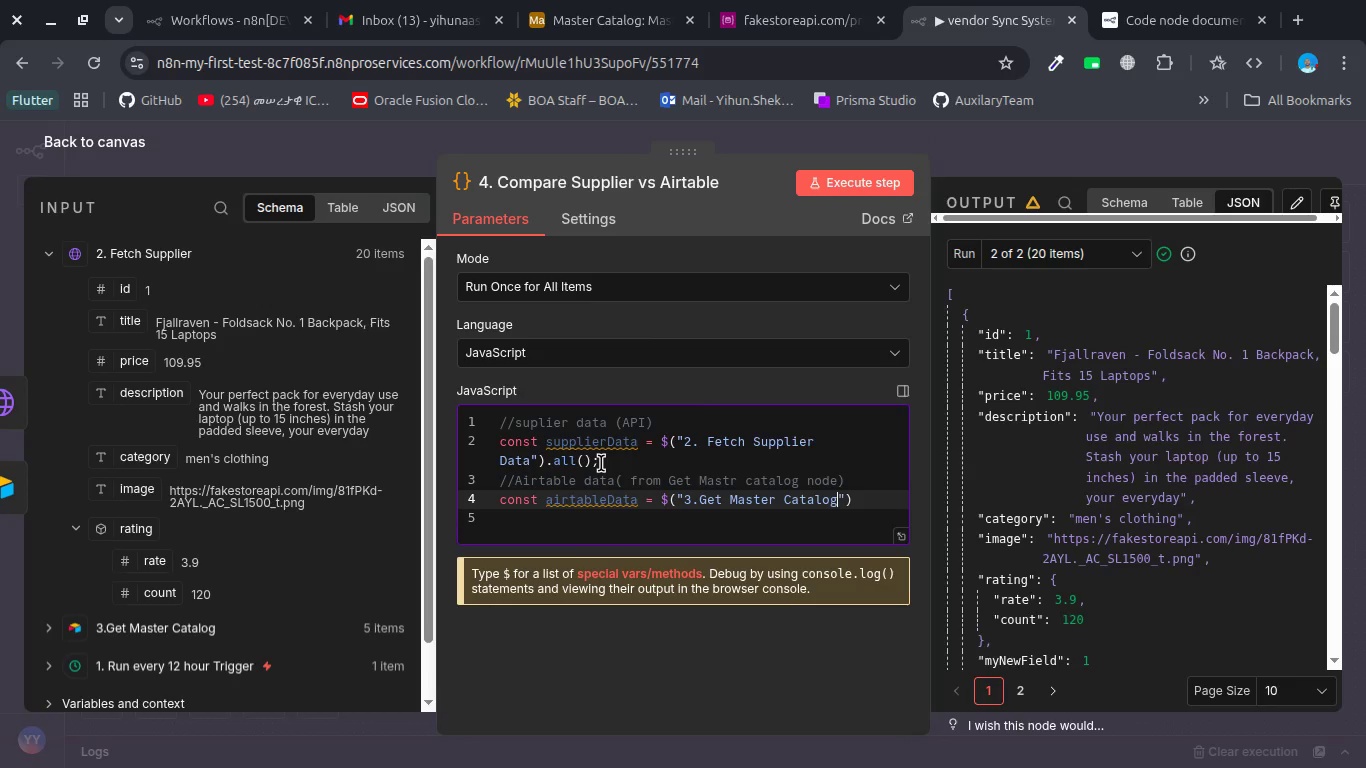 
key(ArrowRight)
 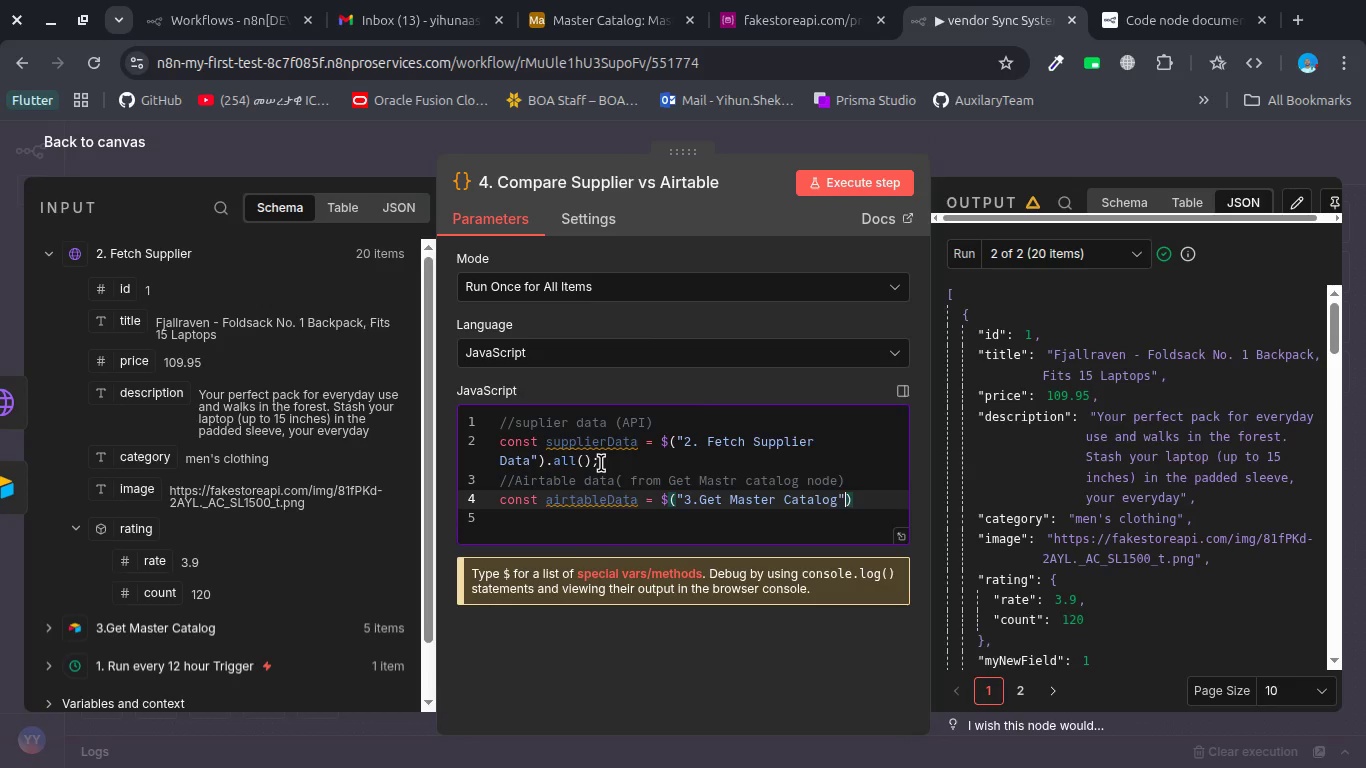 
key(ArrowRight)
 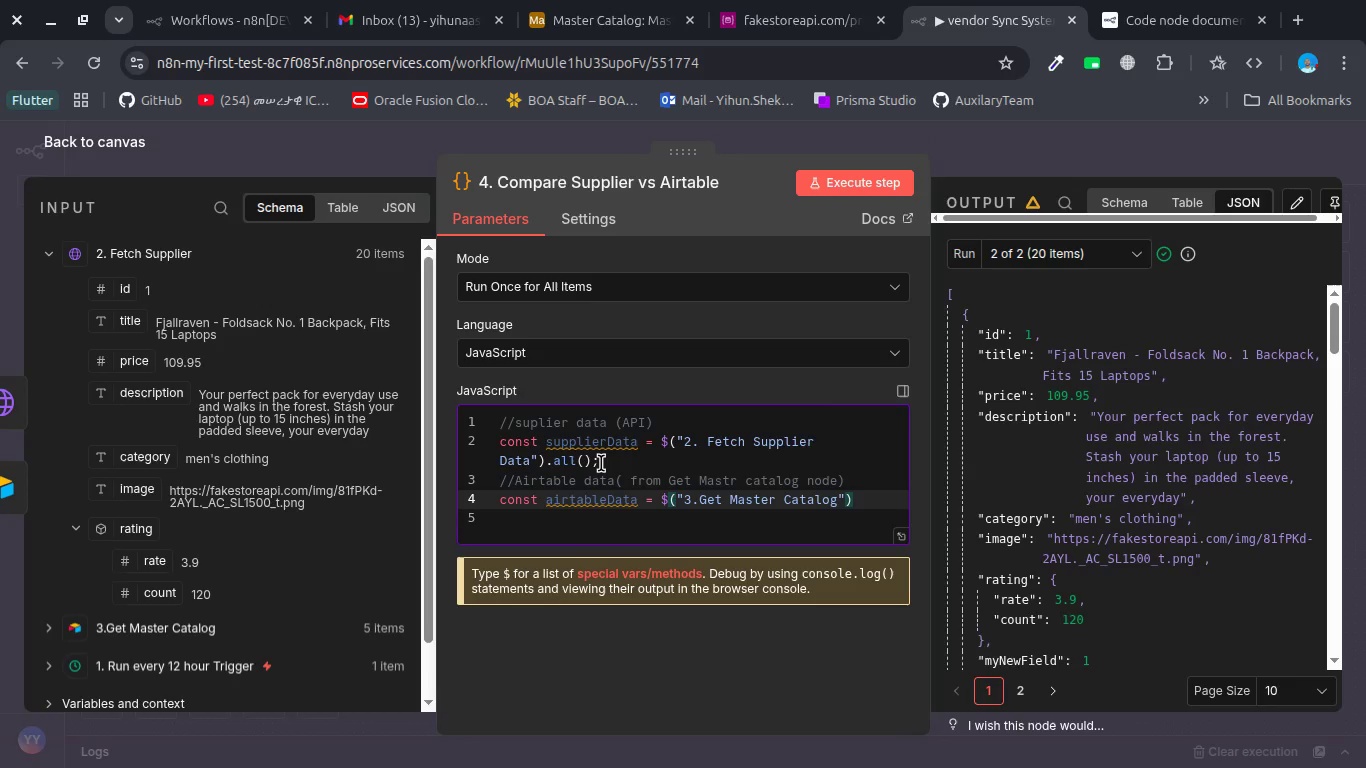 
key(Period)
 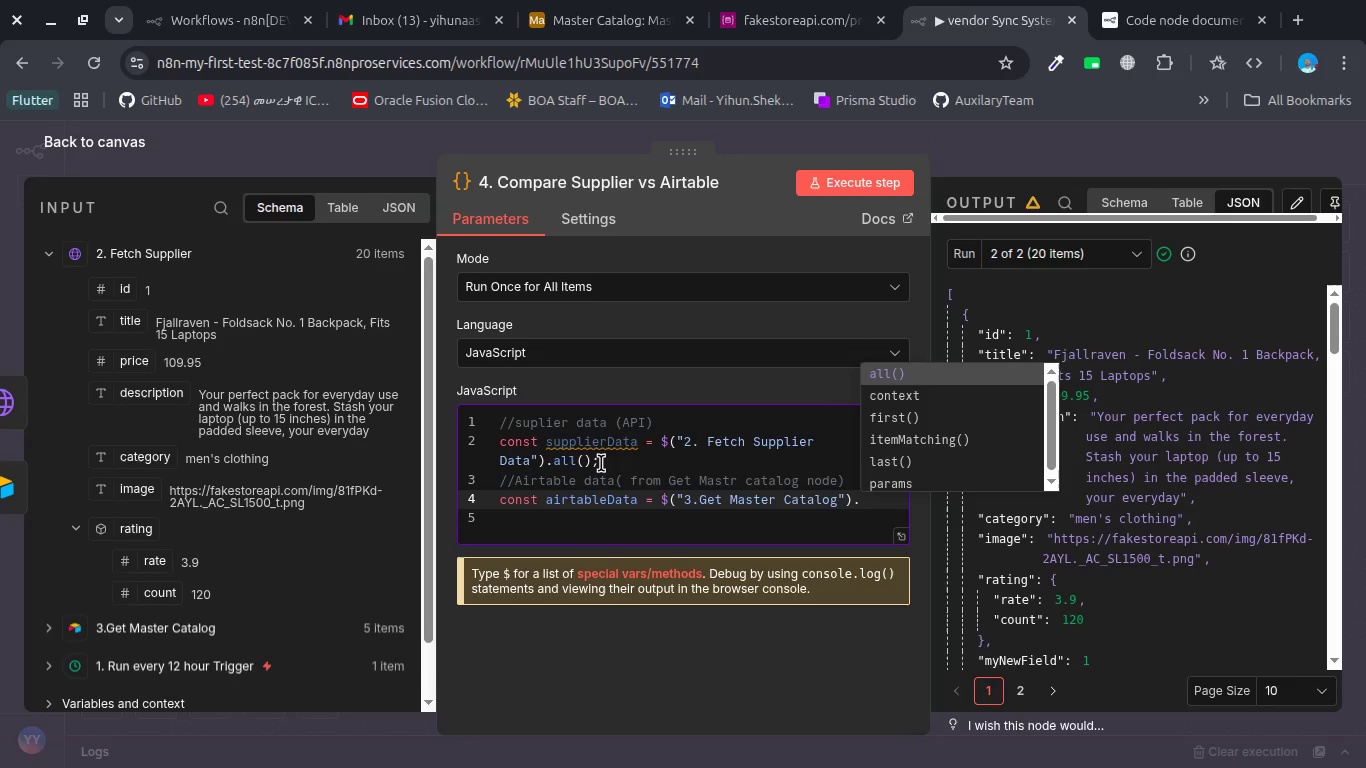 
key(Enter)
 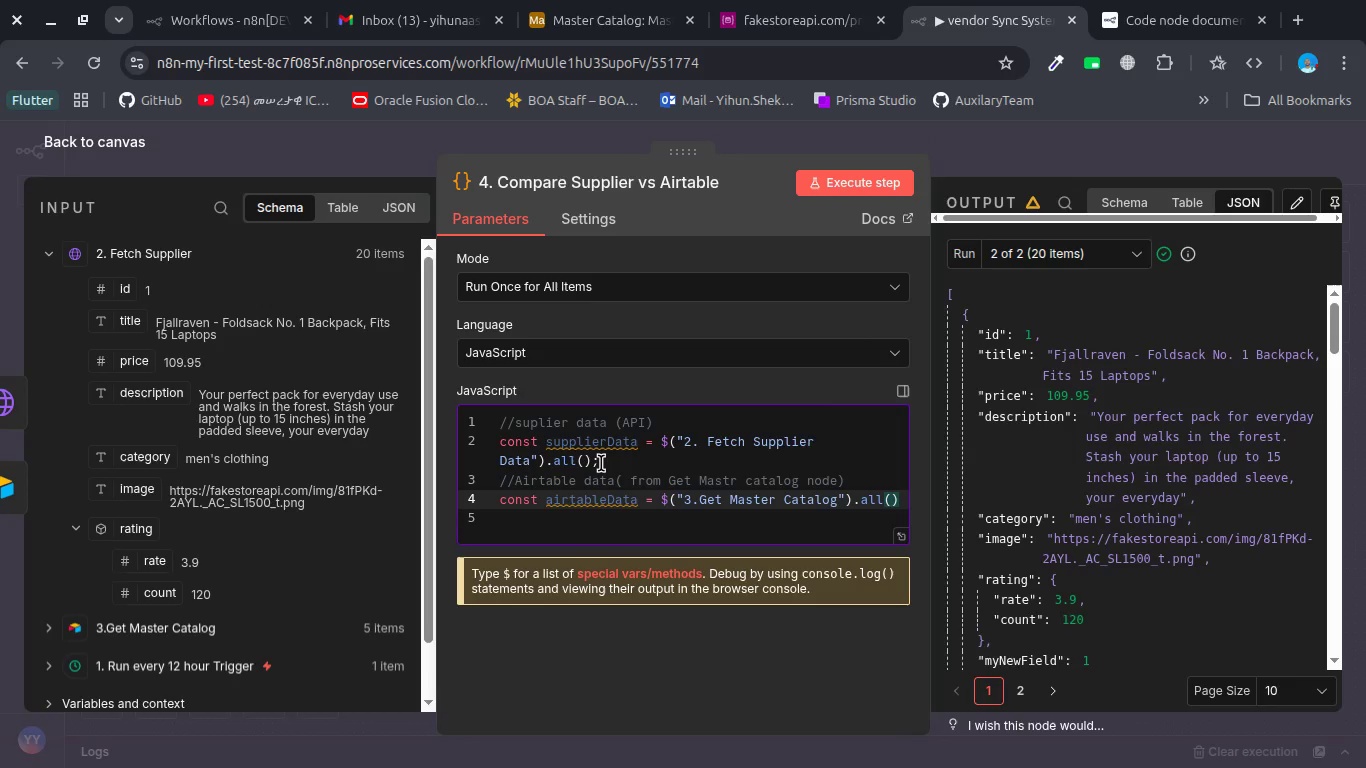 
key(ArrowRight)
 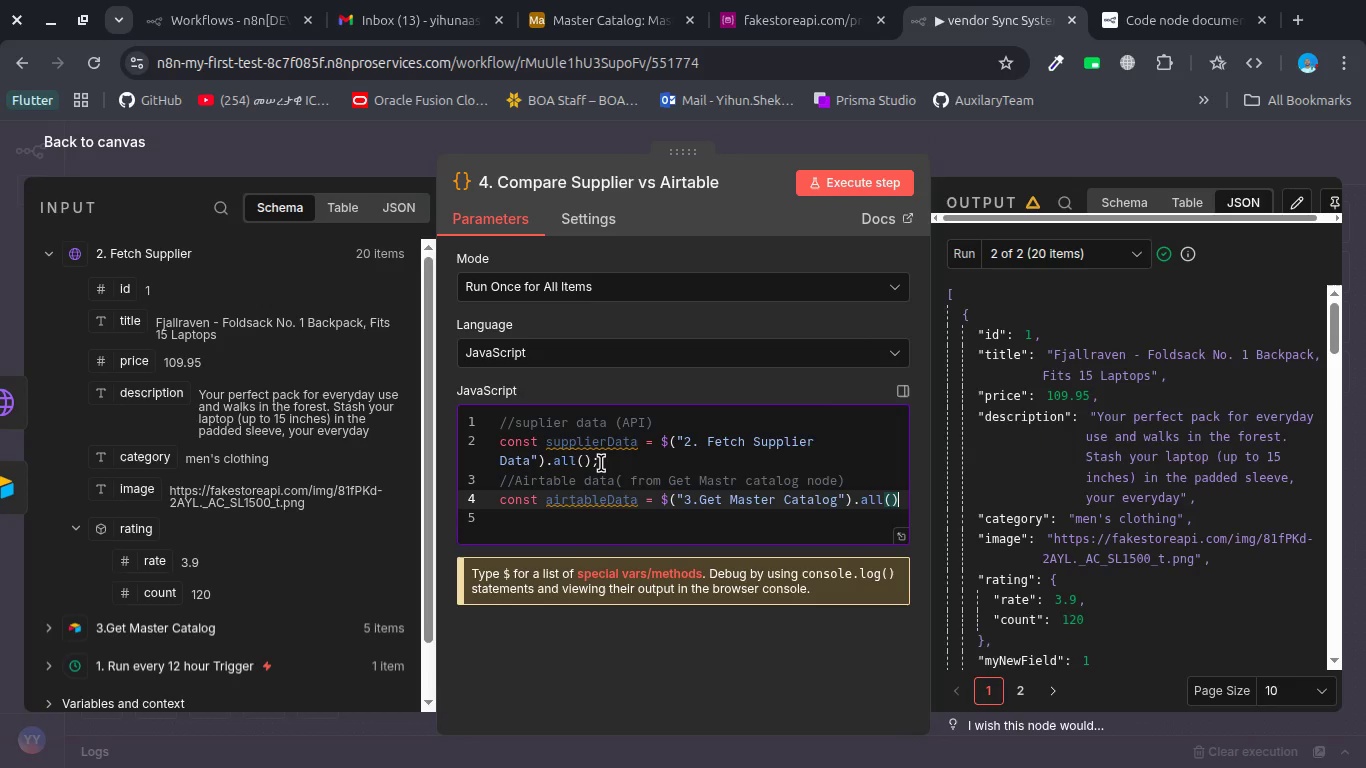 
key(Semicolon)
 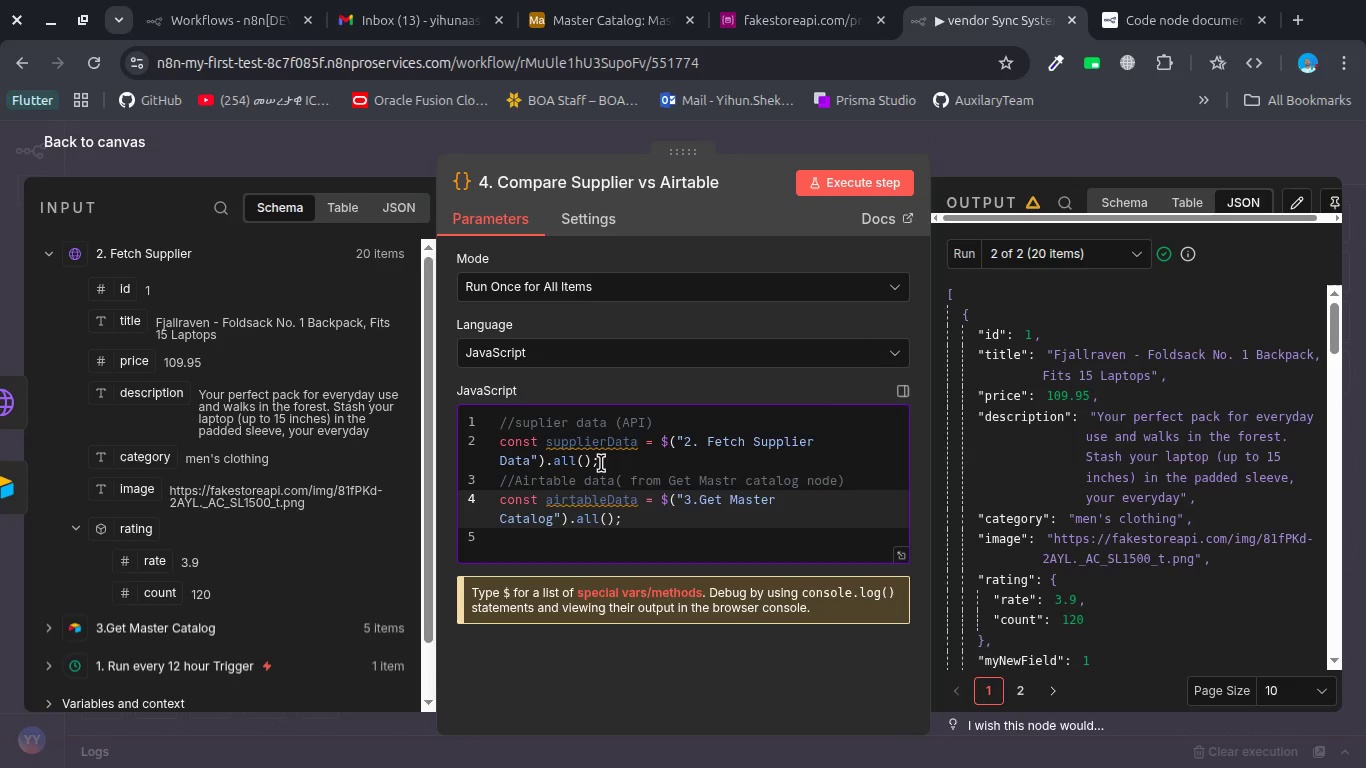 
key(Enter)
 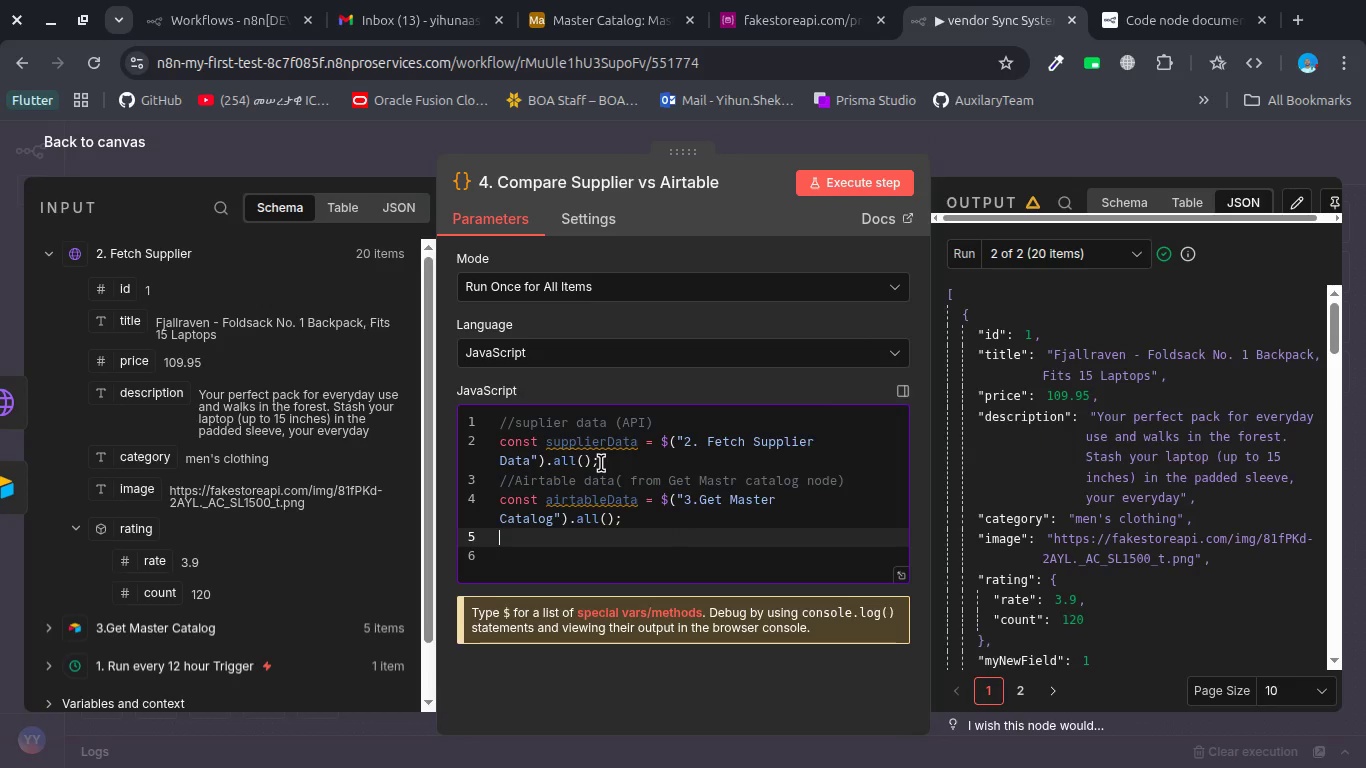 
key(Enter)
 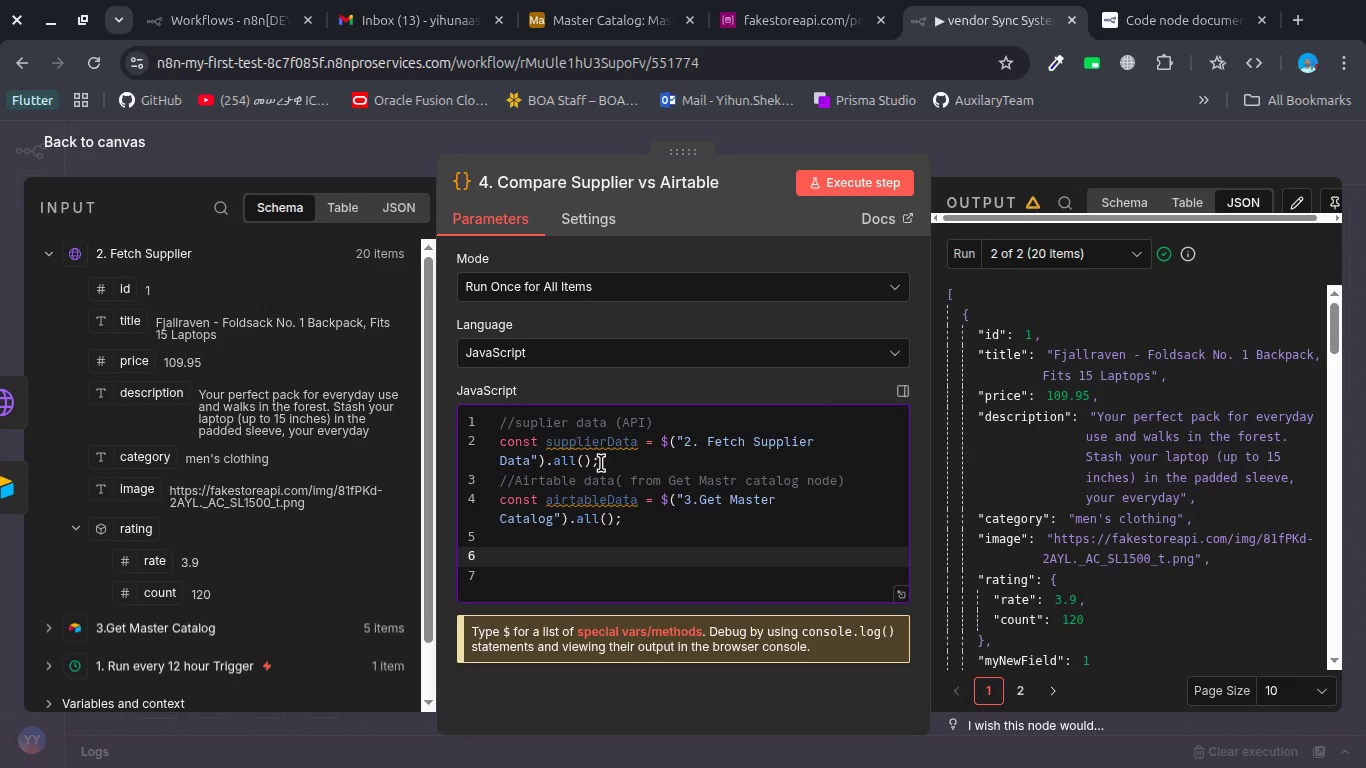 
type(//Normais)
key(Backspace)
type(ze Suppier Data)
 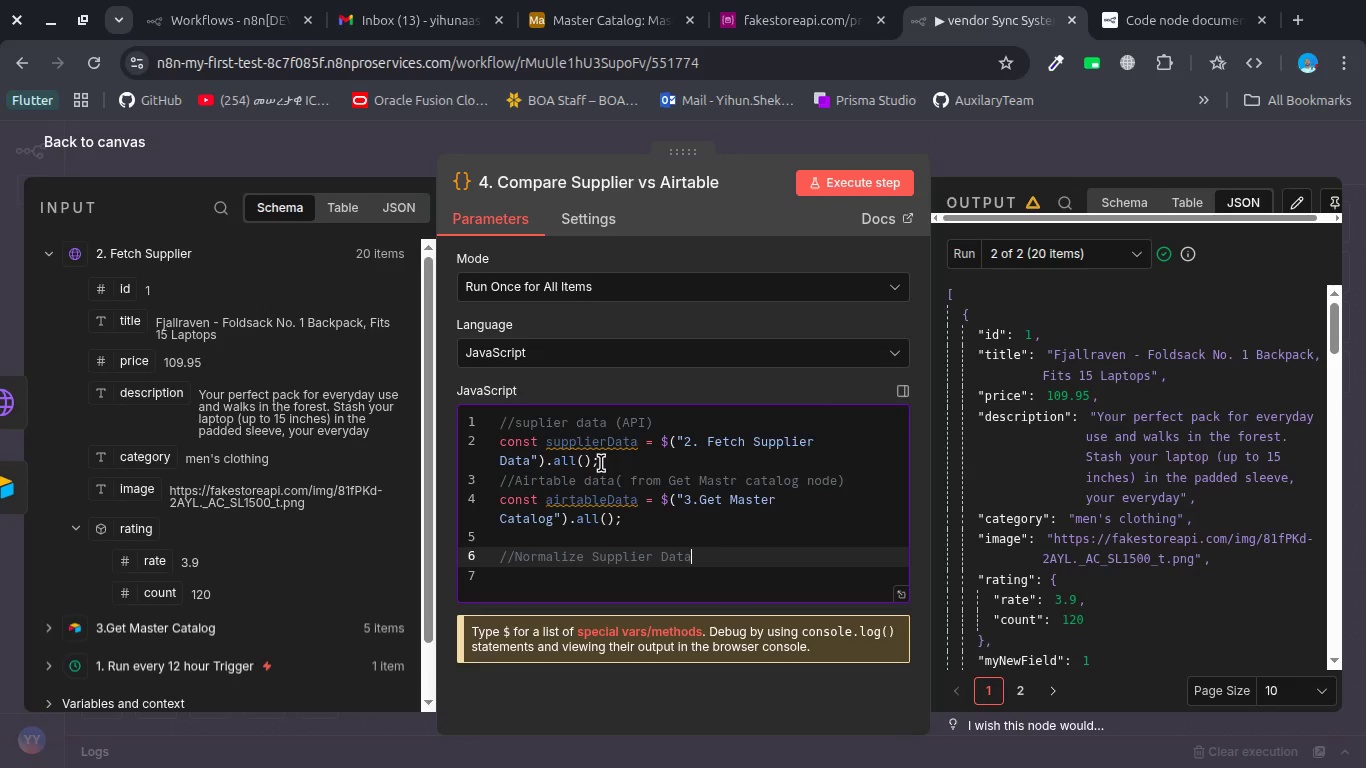 
 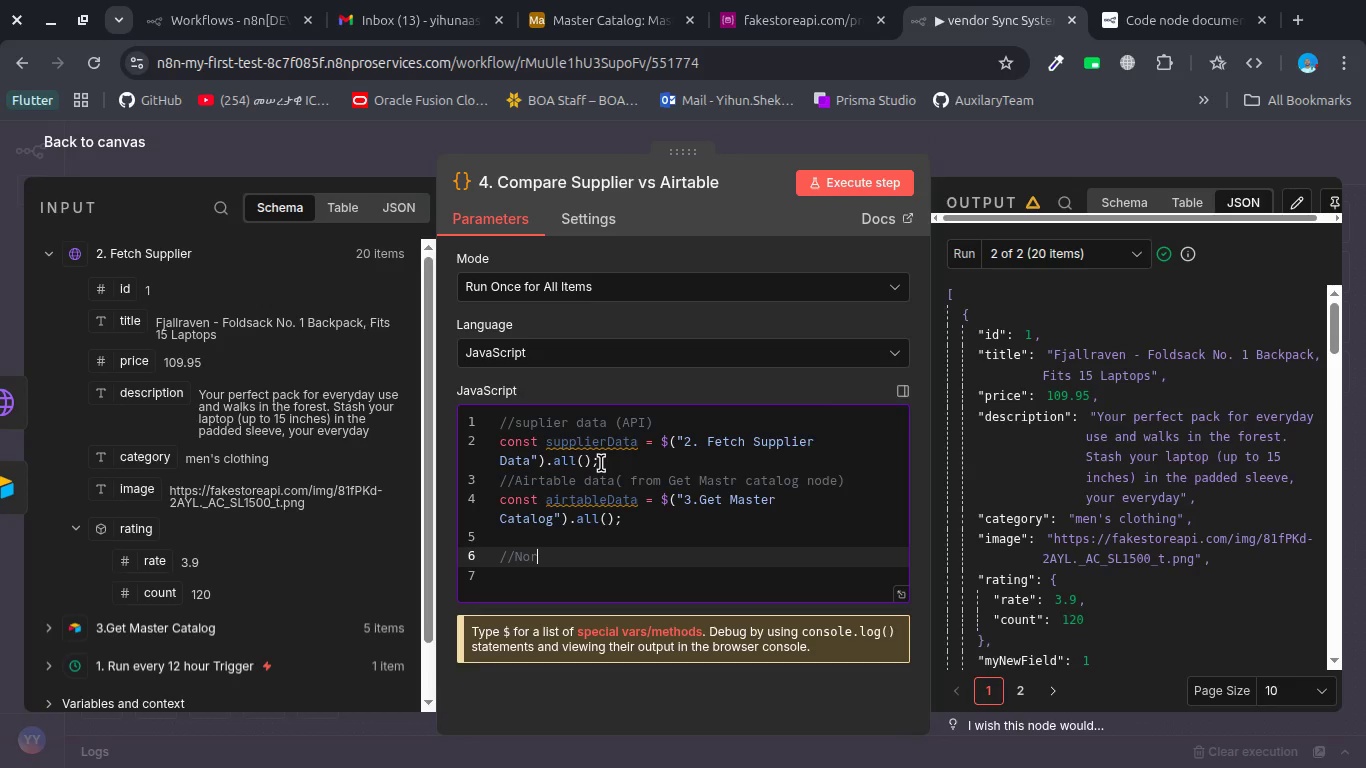 
hold_key(key=L, duration=0.37)
 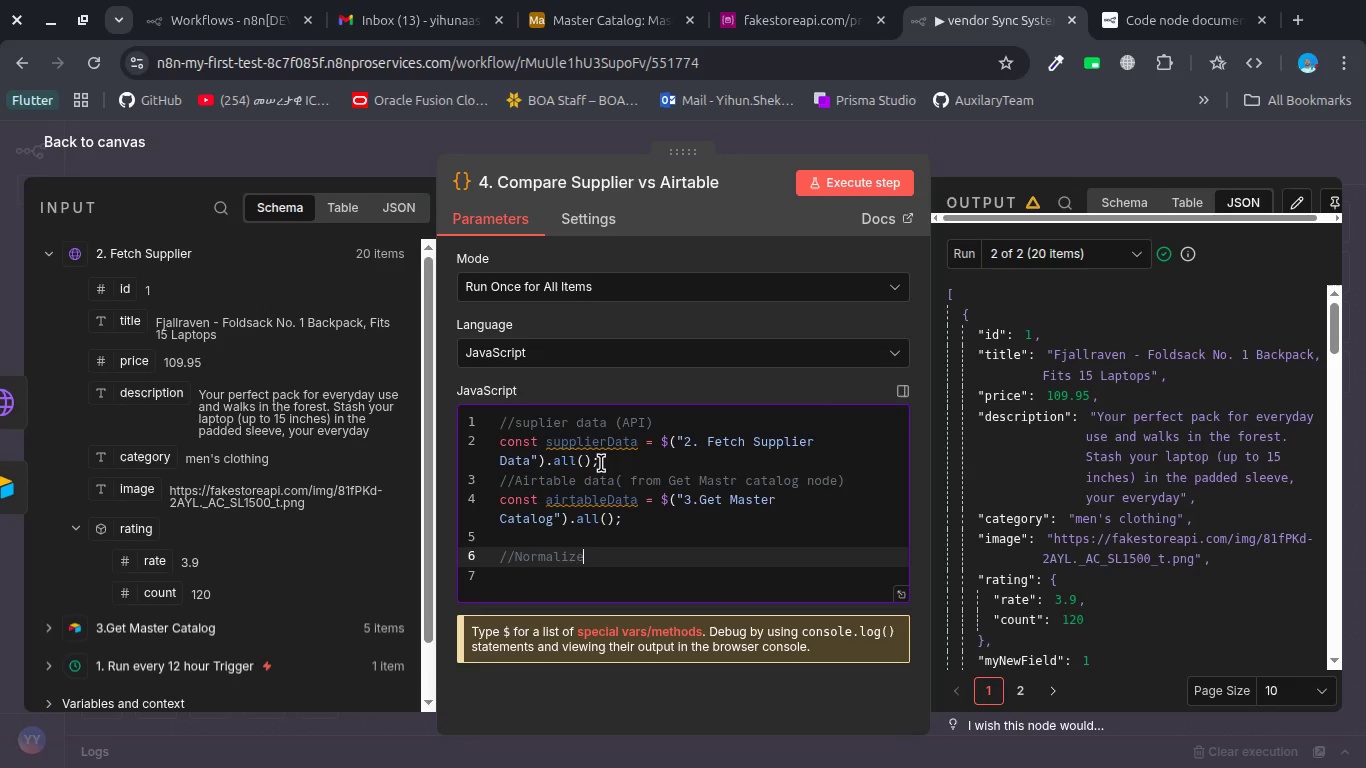 
hold_key(key=L, duration=0.32)
 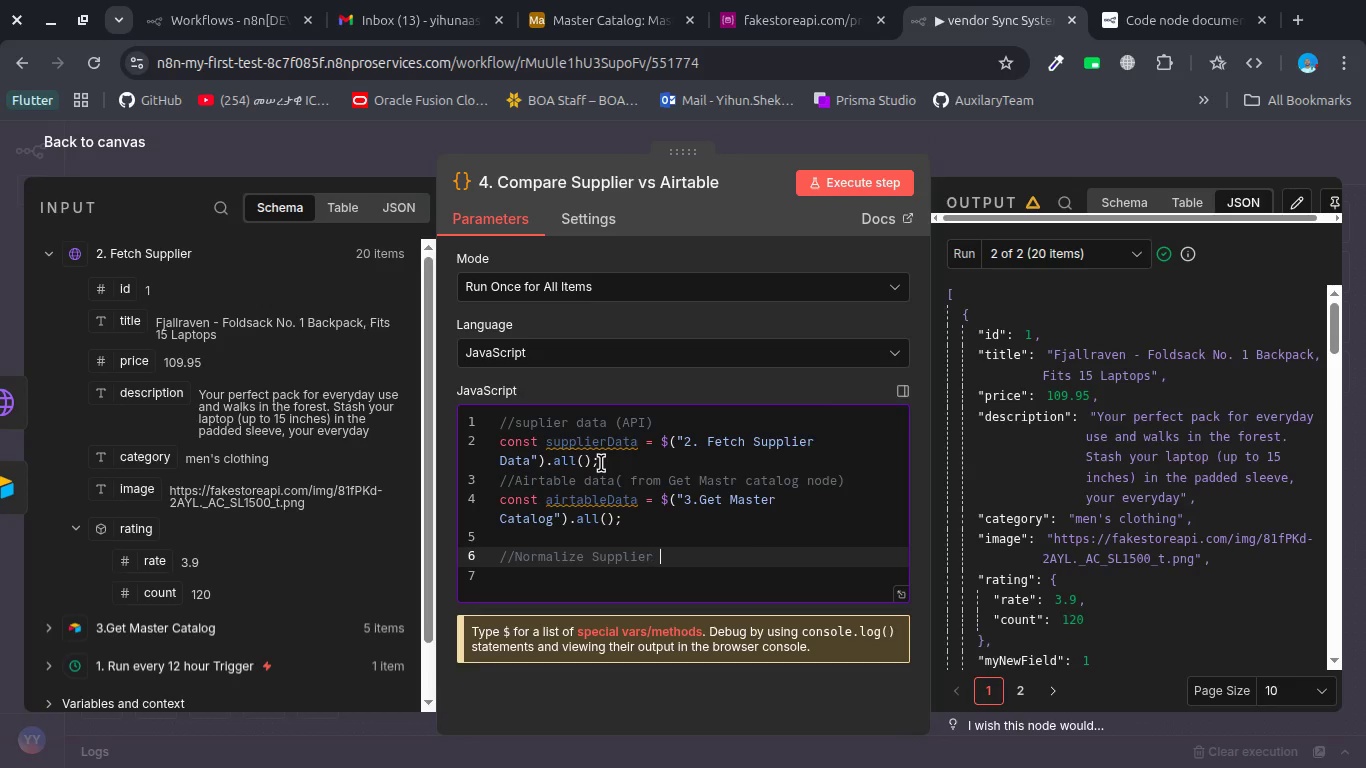 
key(Enter)
 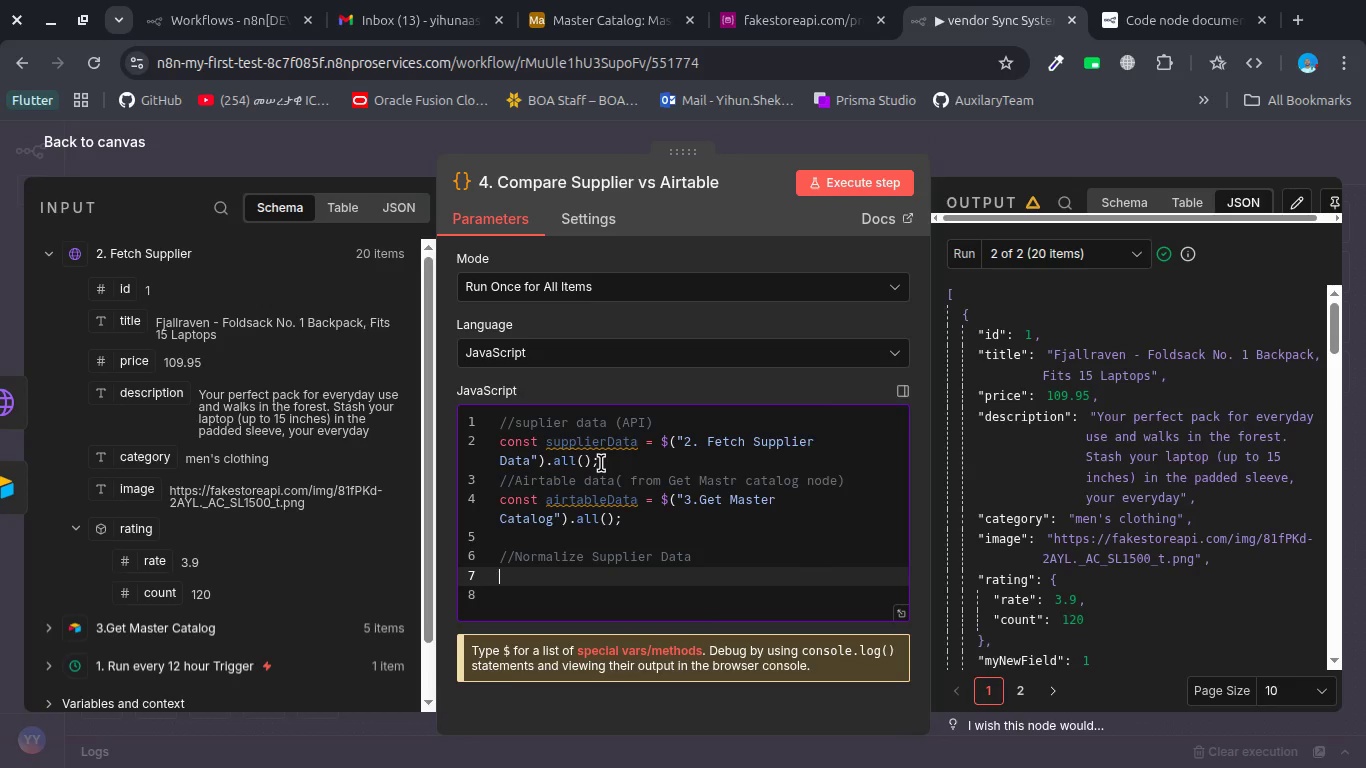 
type(const suppier )
key(Backspace)
type(Map = {{)
key(Backspace)
 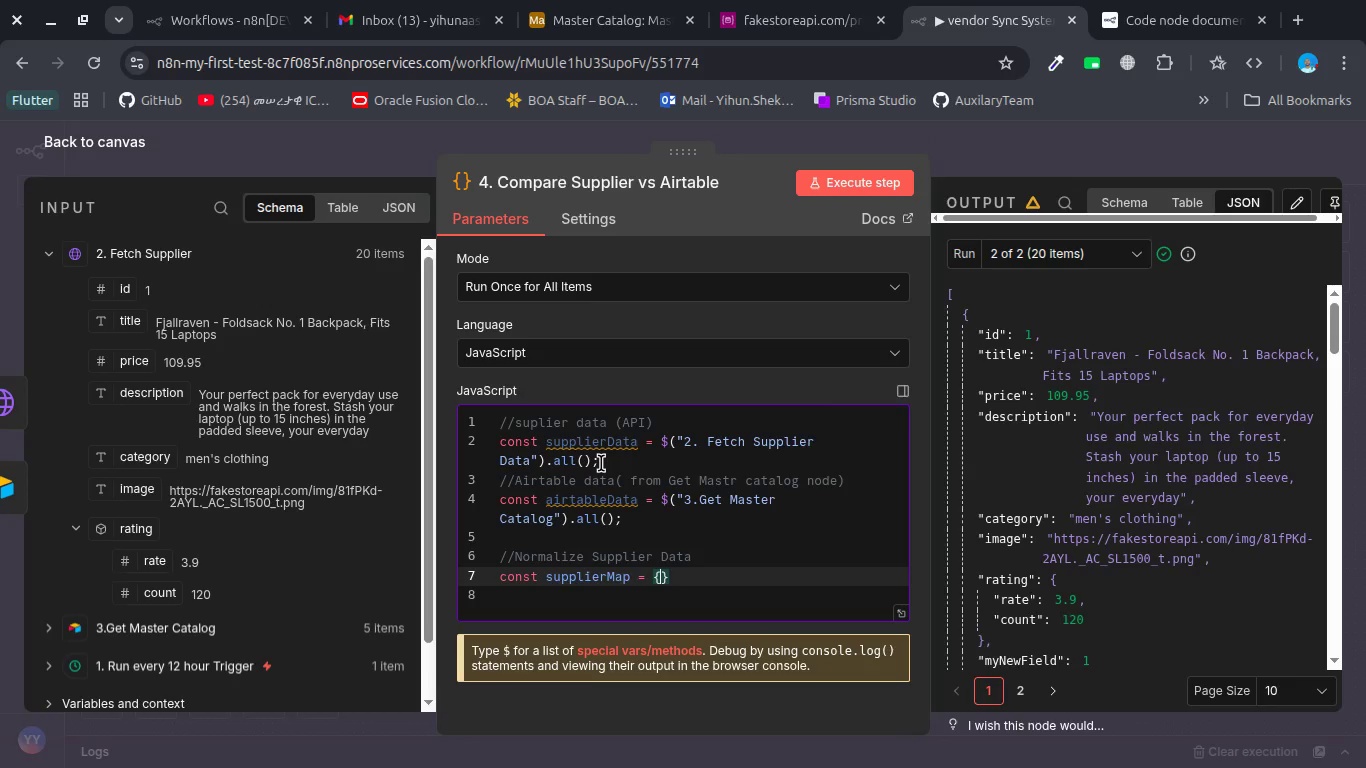 
hold_key(key=L, duration=0.34)
 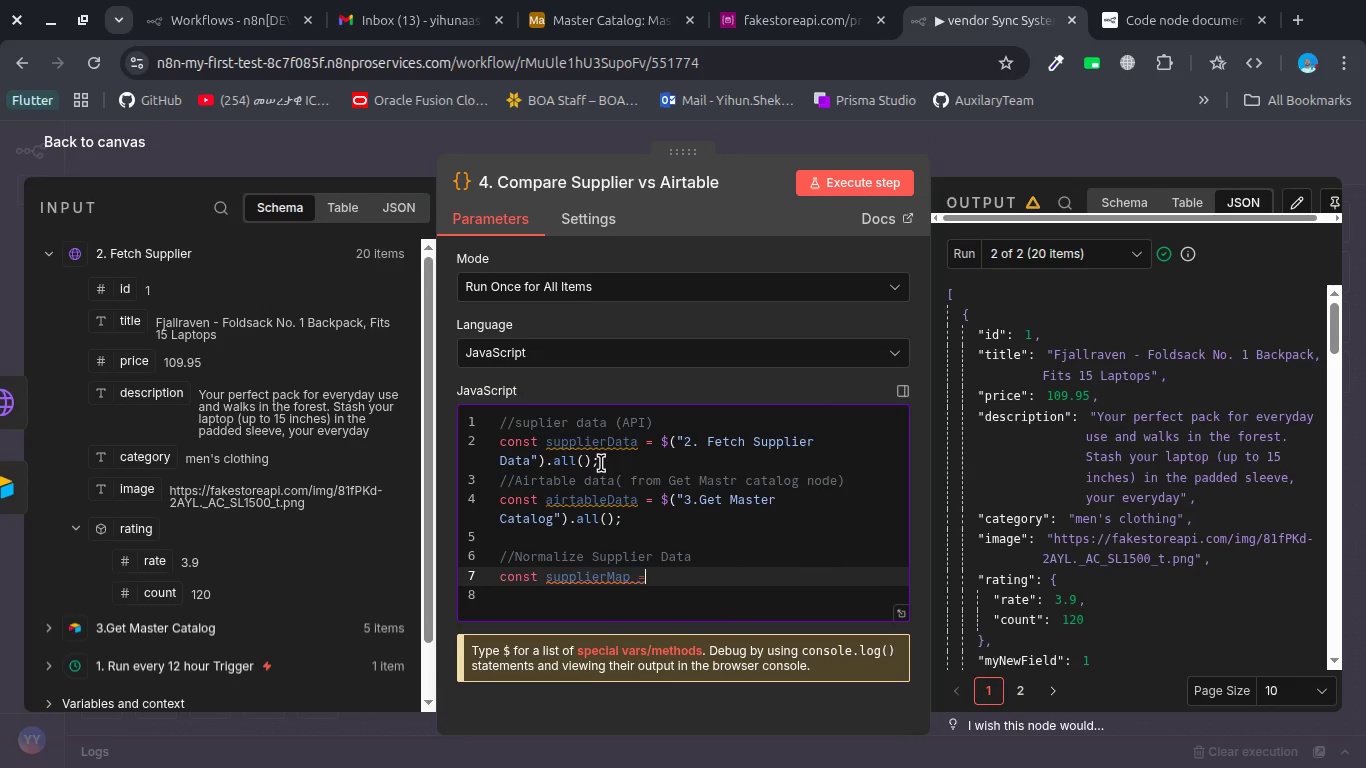 
key(ArrowRight)
 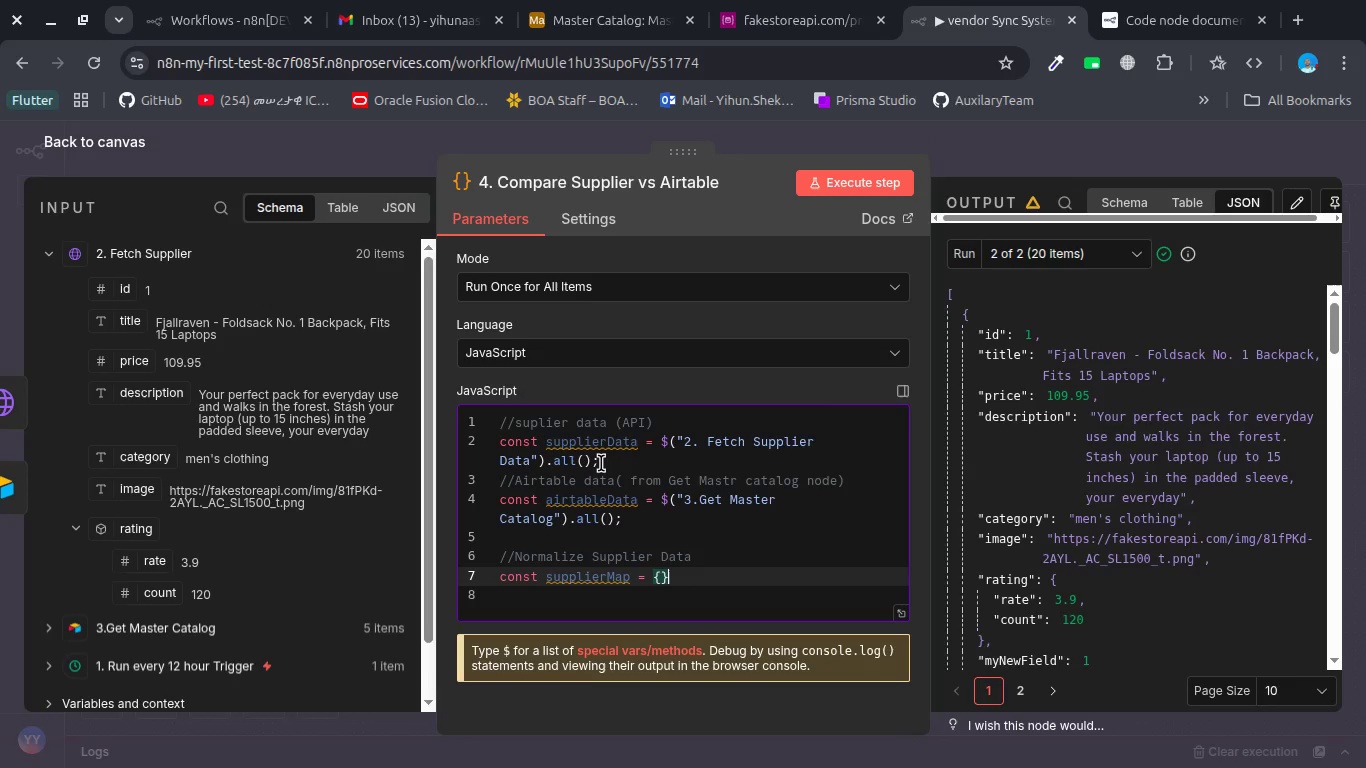 
key(Semicolon)
 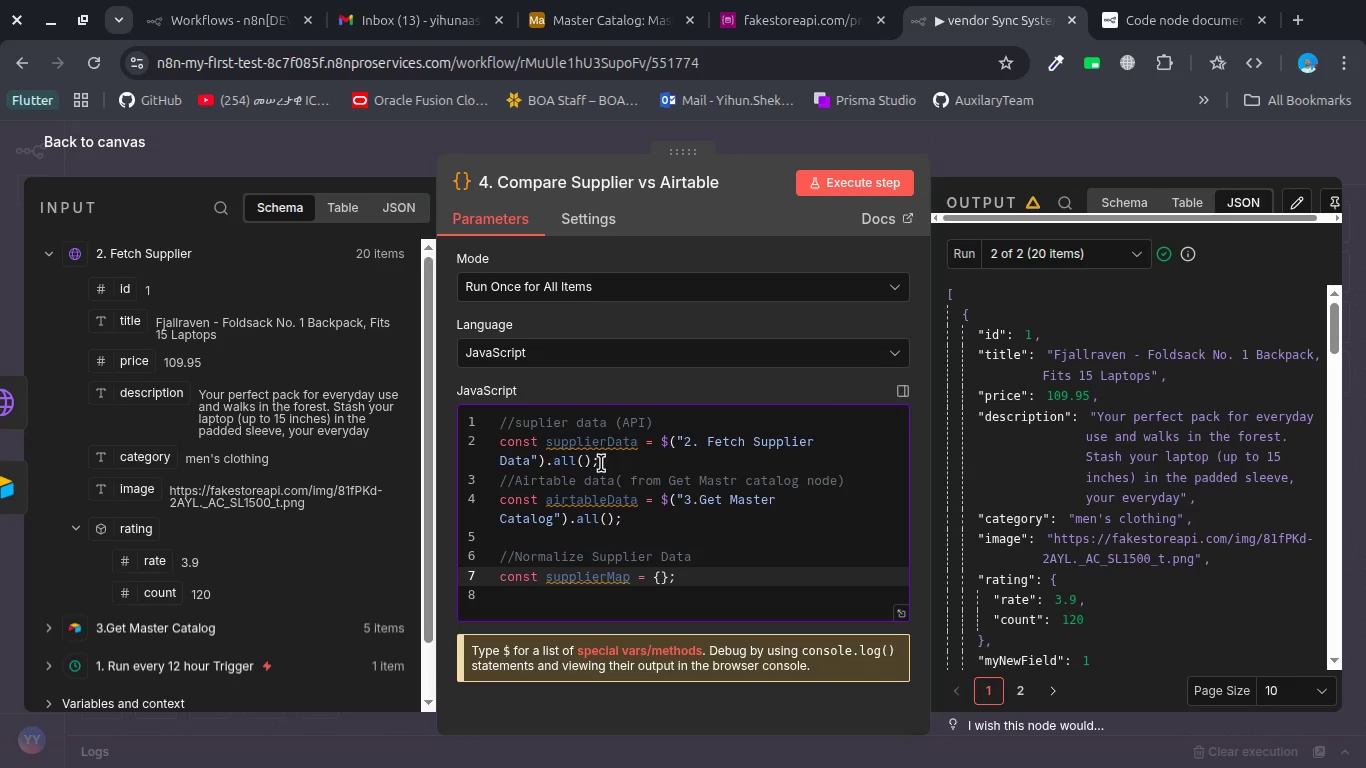 
key(Enter)
 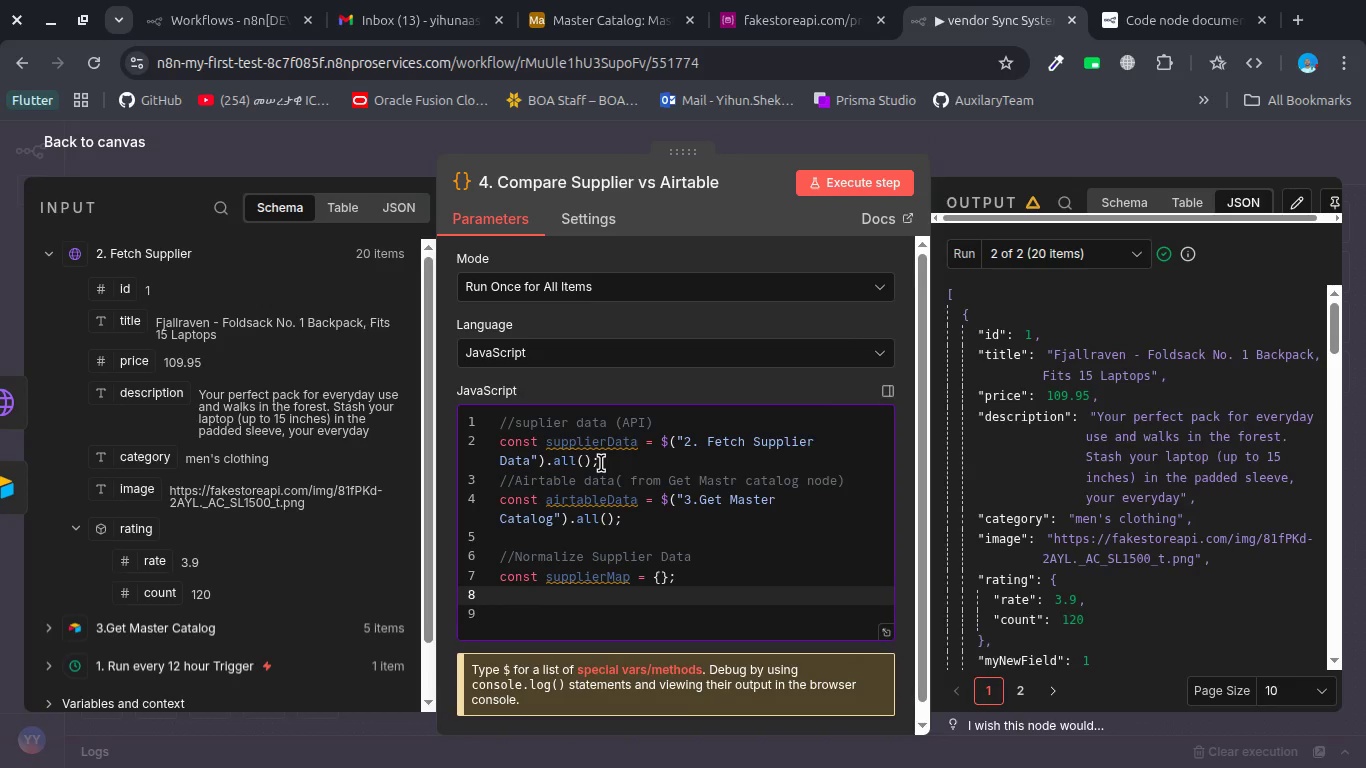 
type(suppli)
 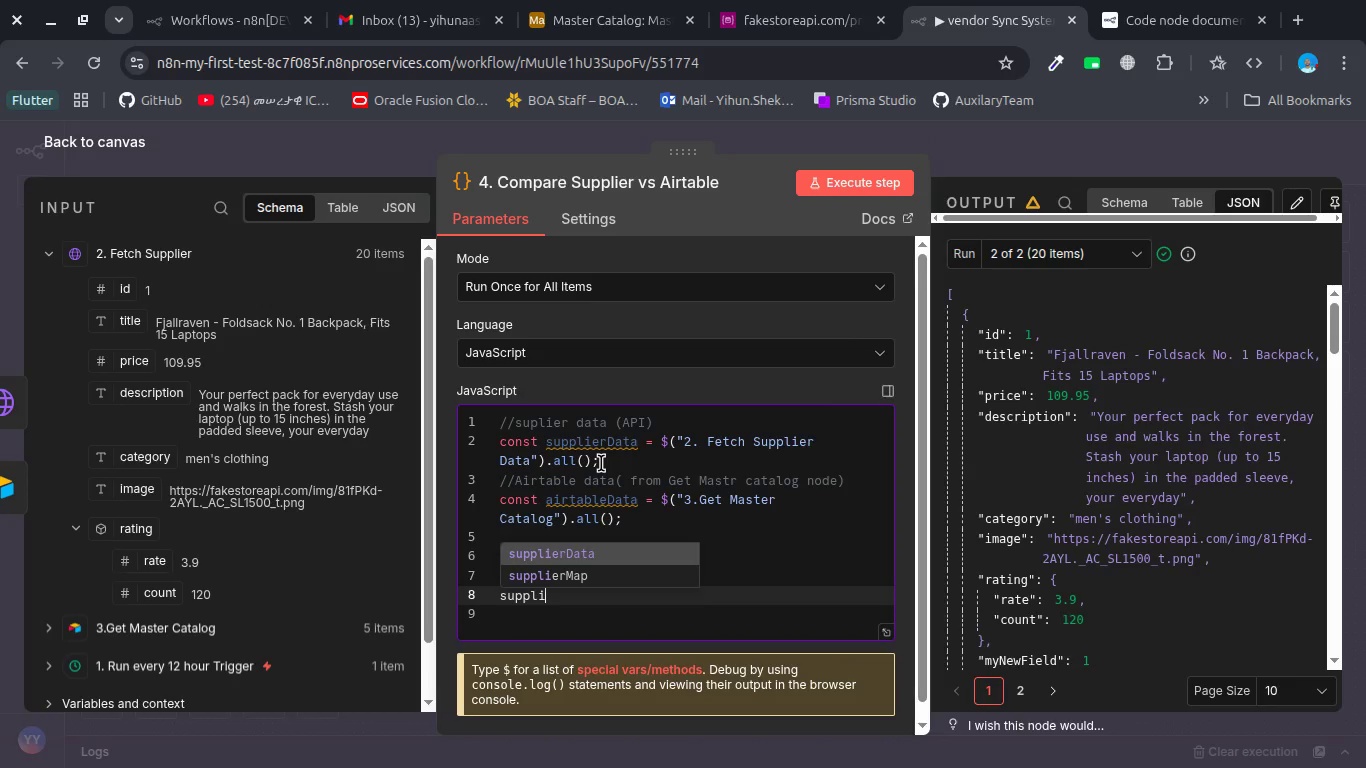 
key(Enter)
 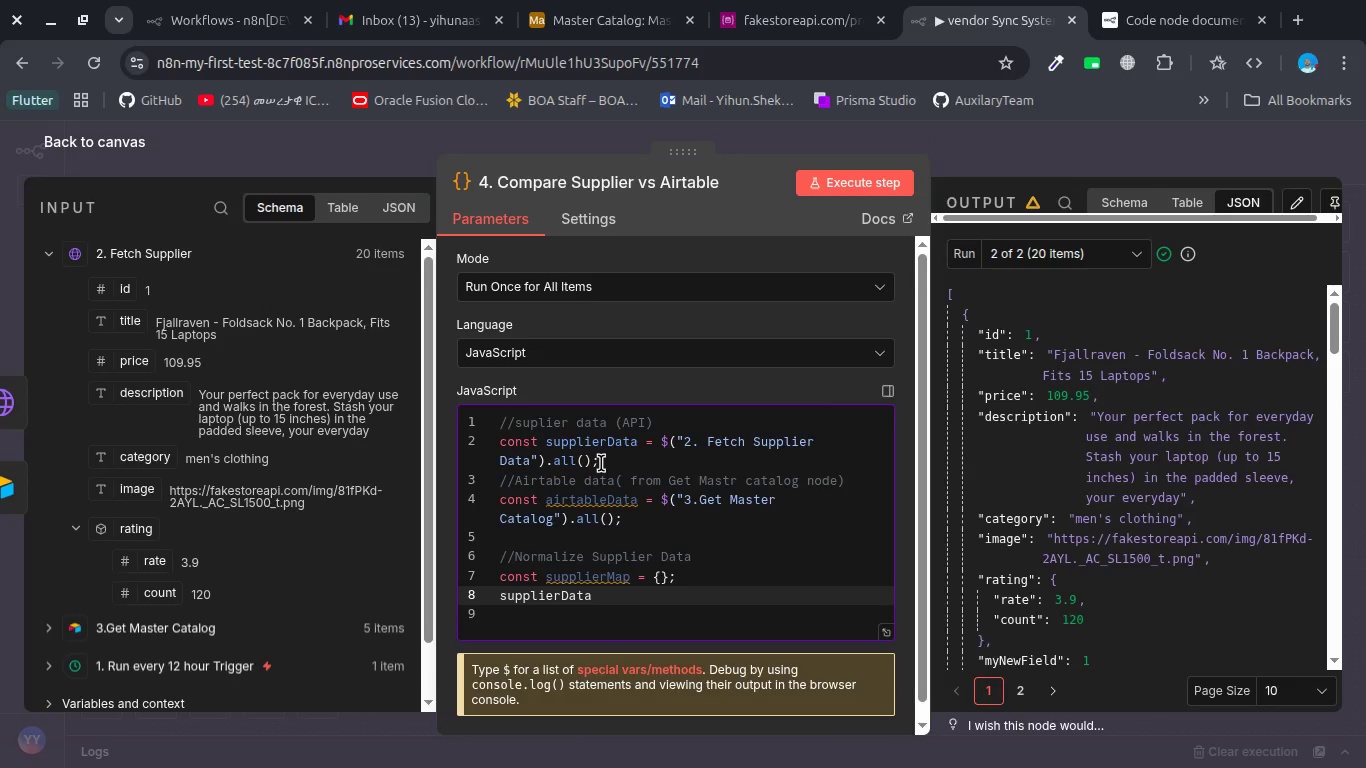 
type(.ma)
 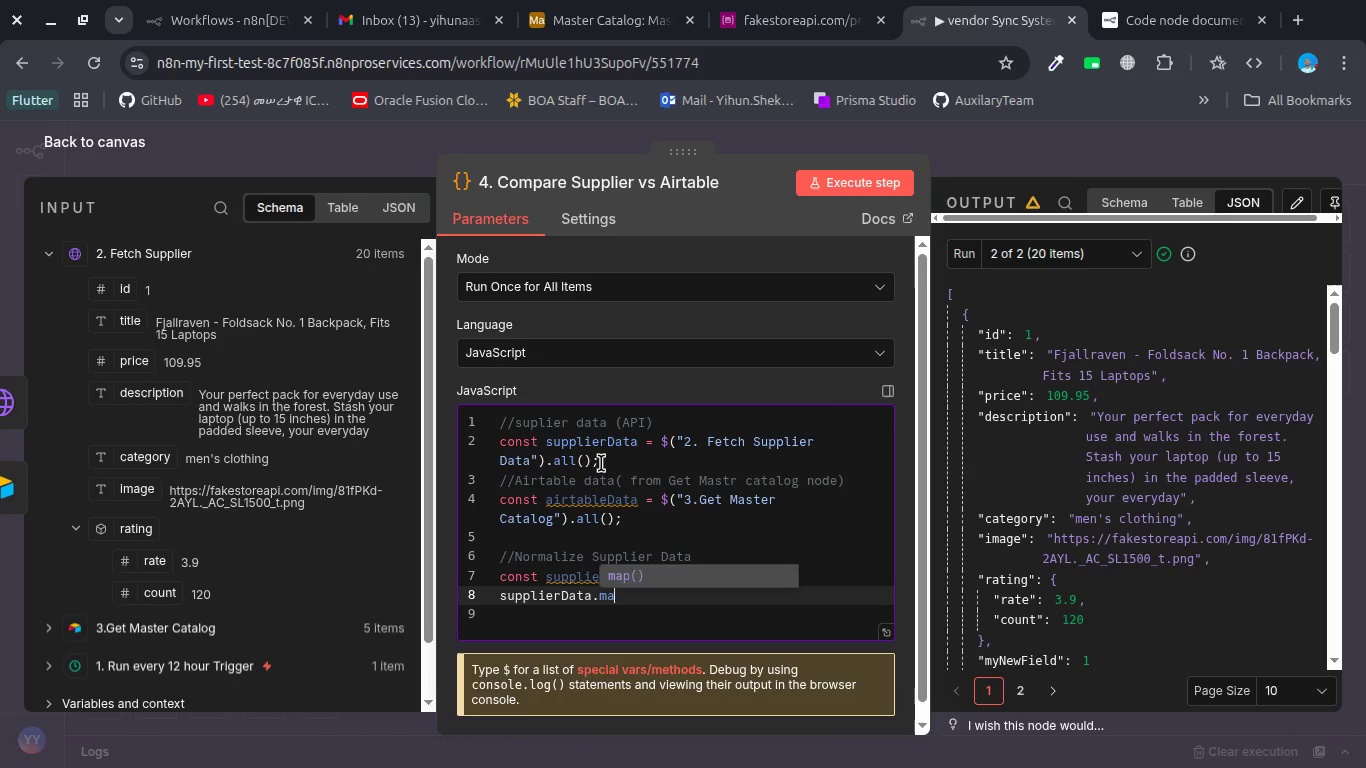 
key(Enter)
 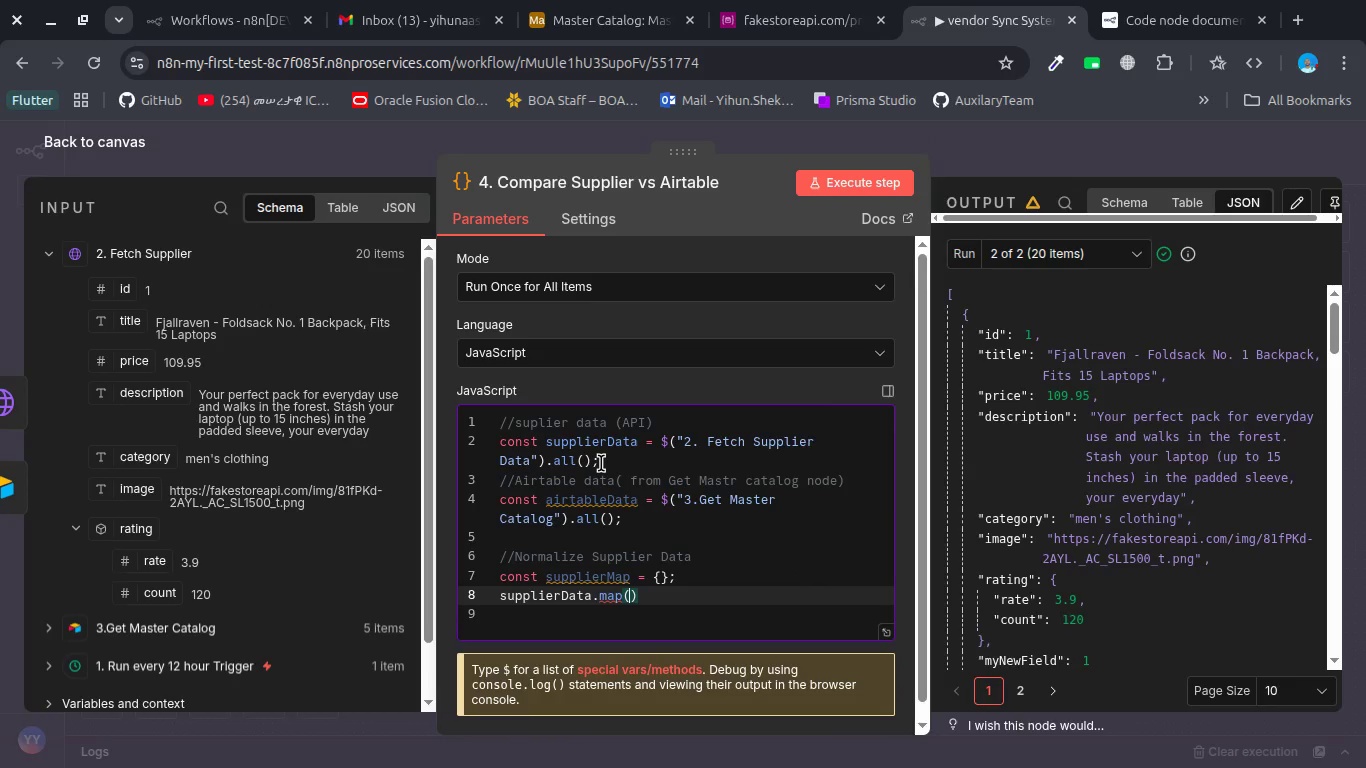 
key(Control+Z)
 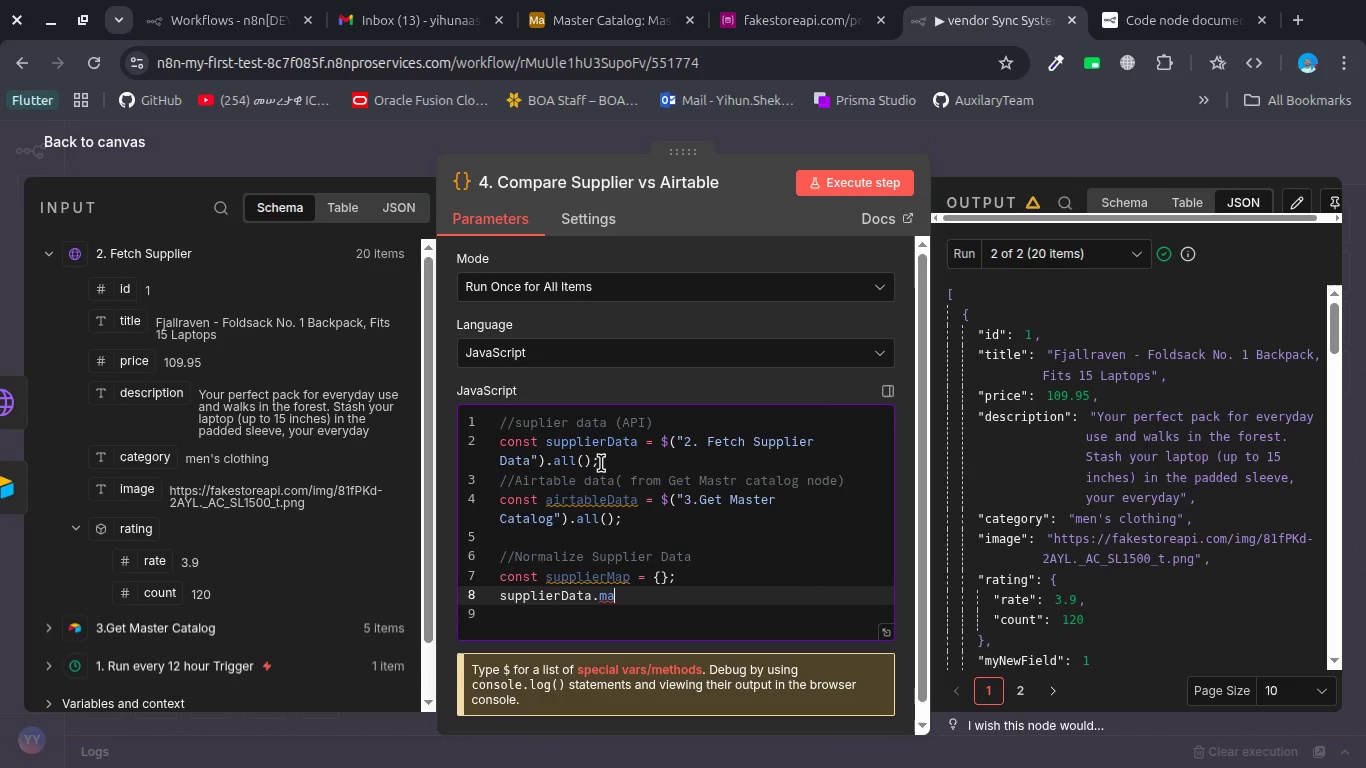 
key(Backspace)
key(Backspace)
type(for)
 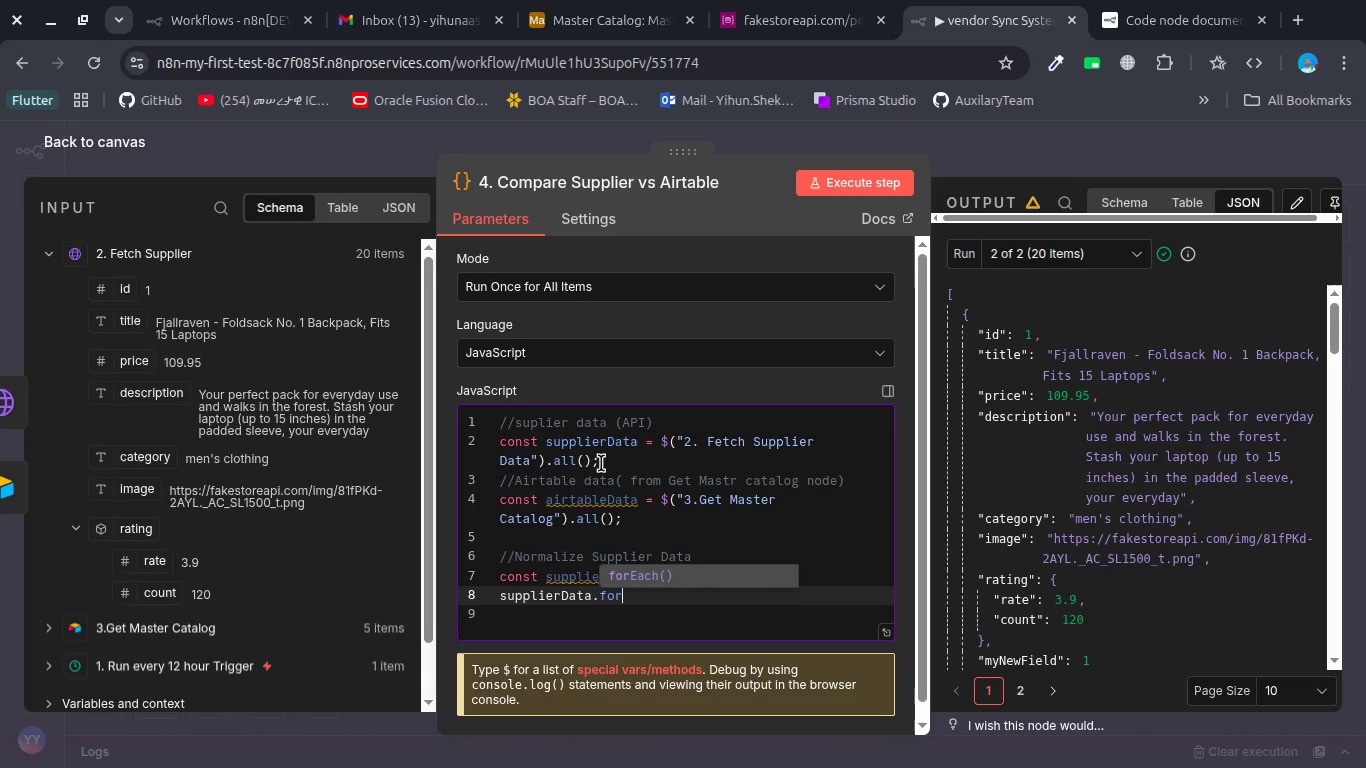 
key(Enter)
 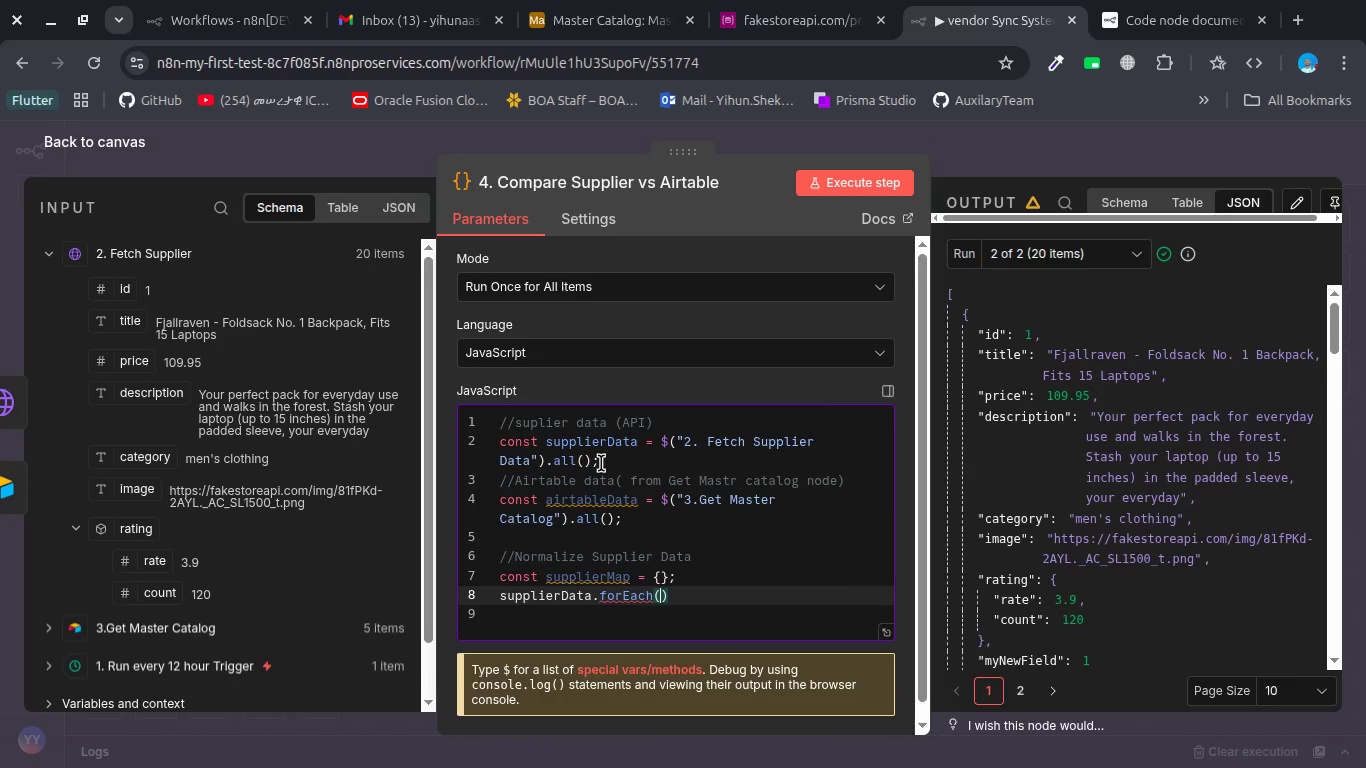 
key(Enter)
 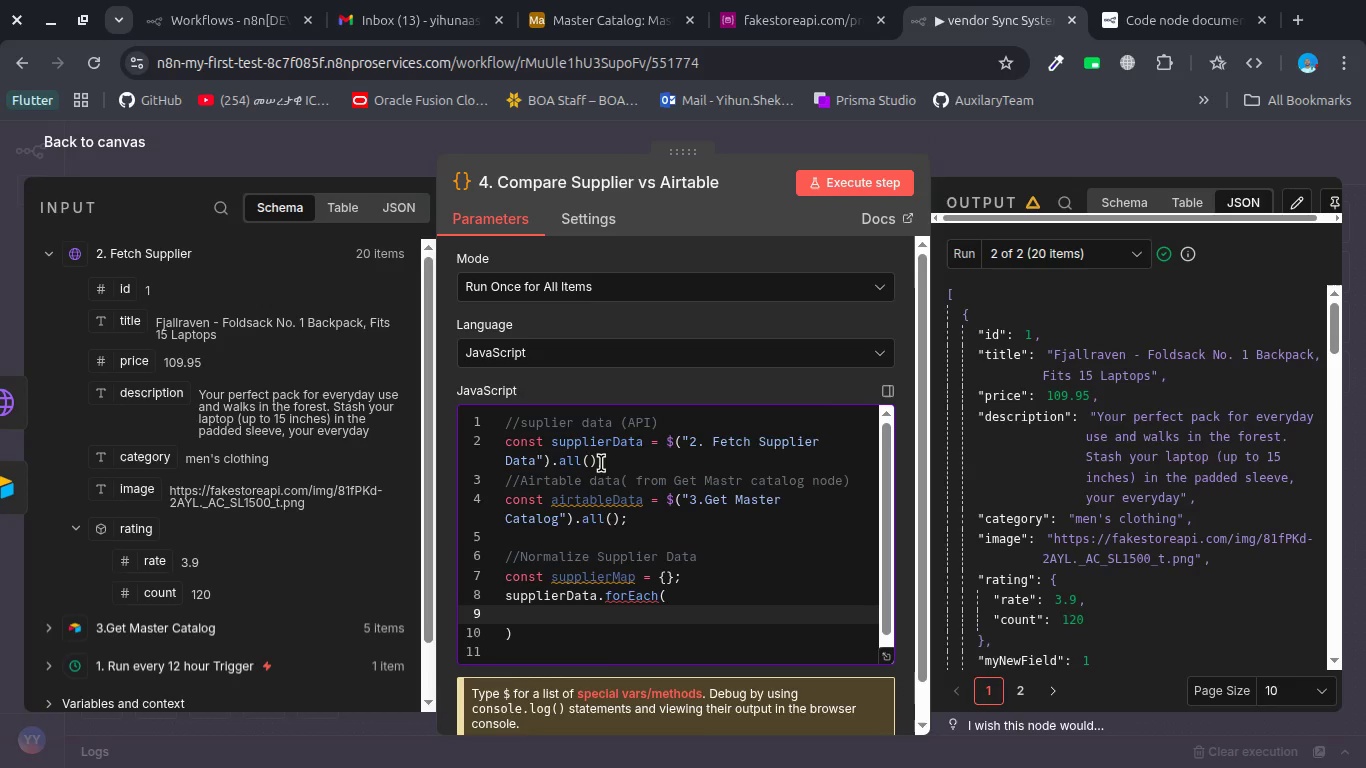 
type(item=>)
 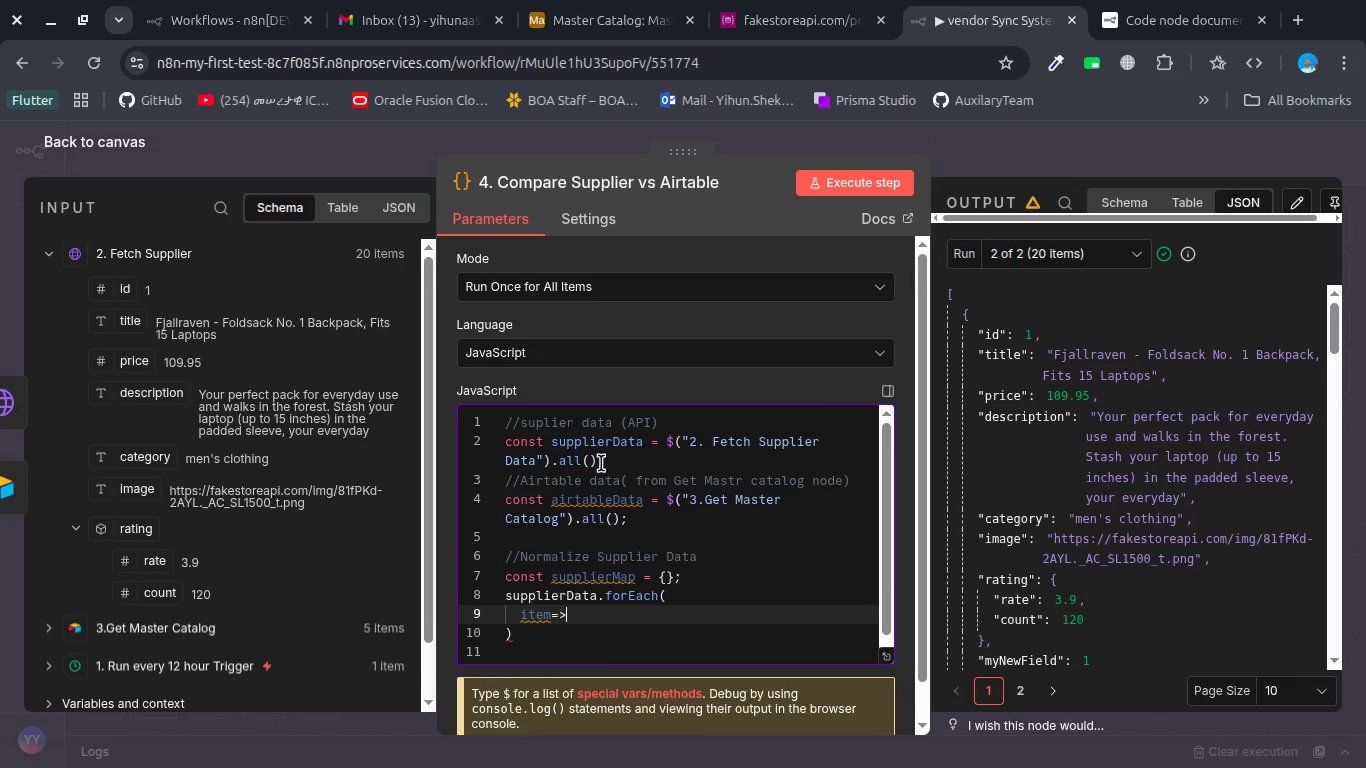 
key(Shift+BracketLeft)
 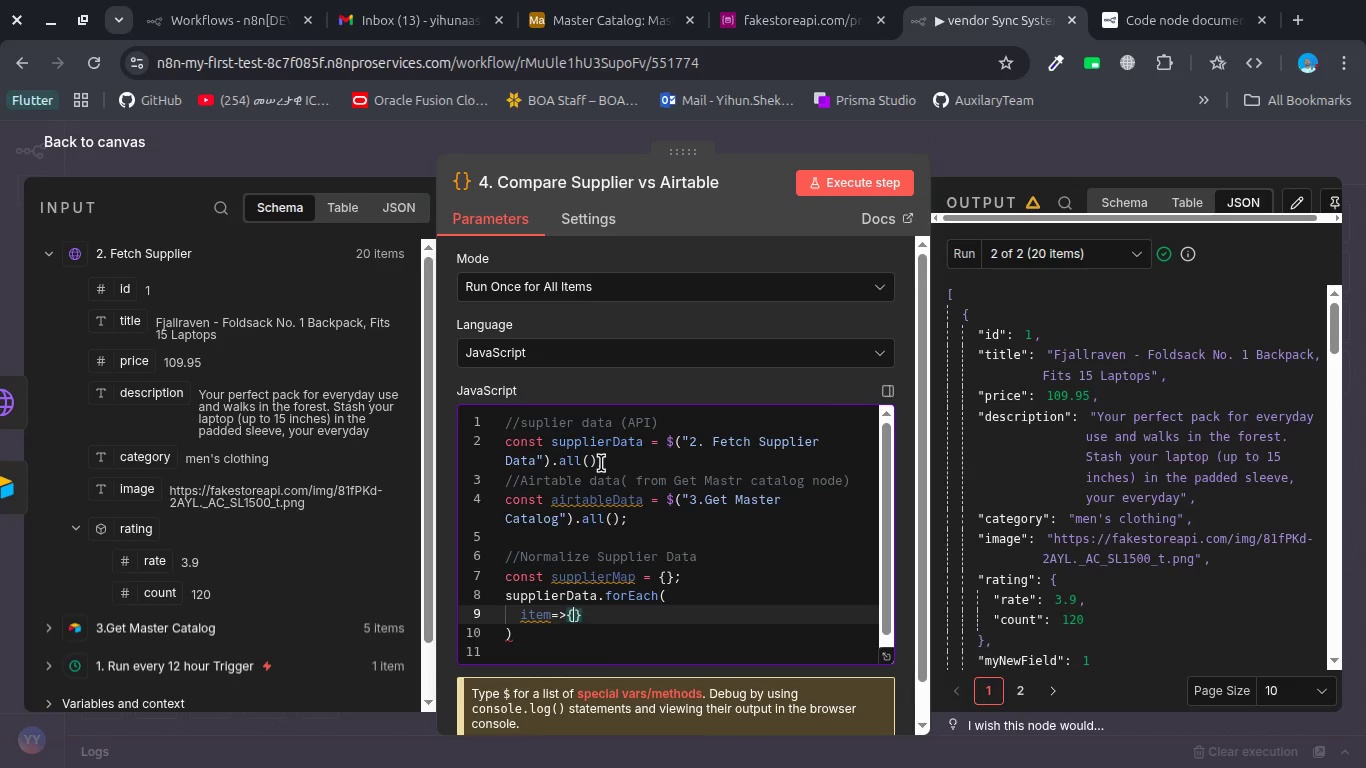 
key(Enter)
 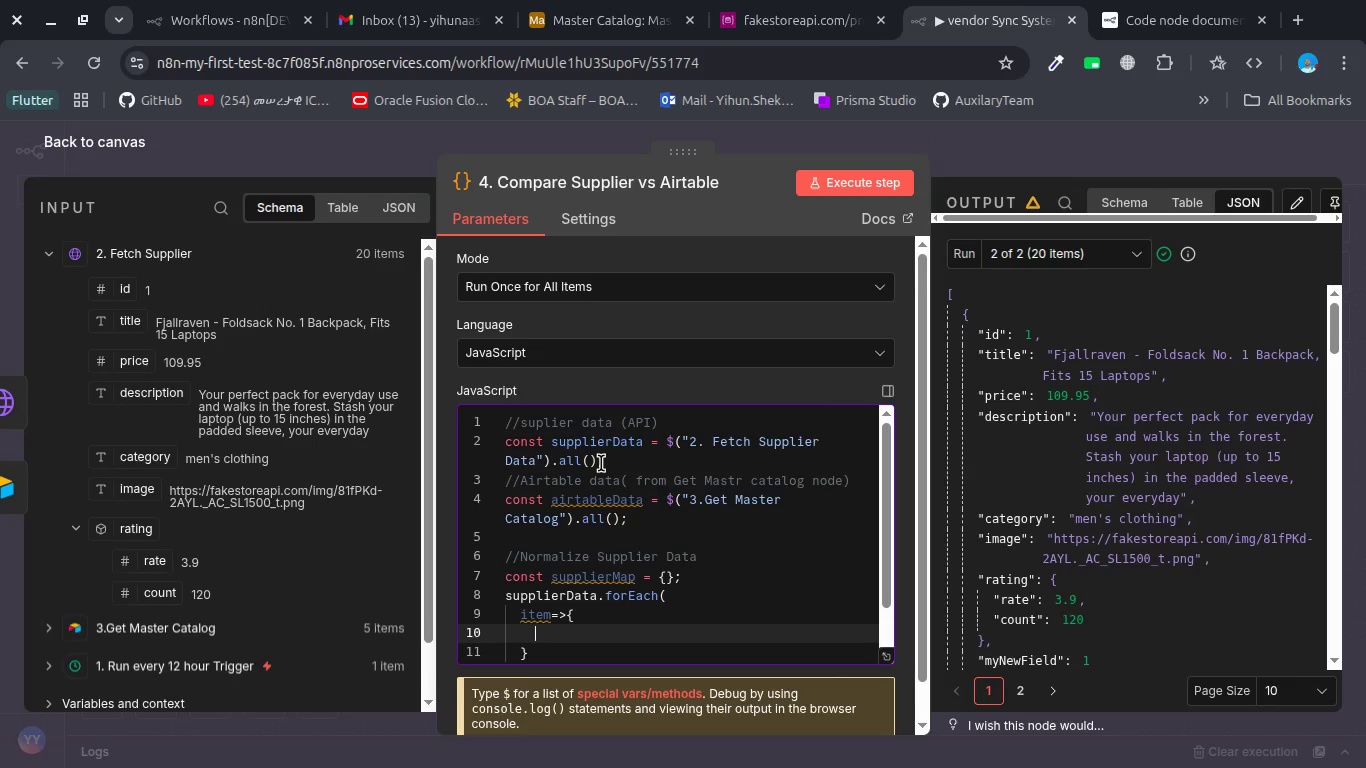 
type(si)
key(Backspace)
type(uppli)
 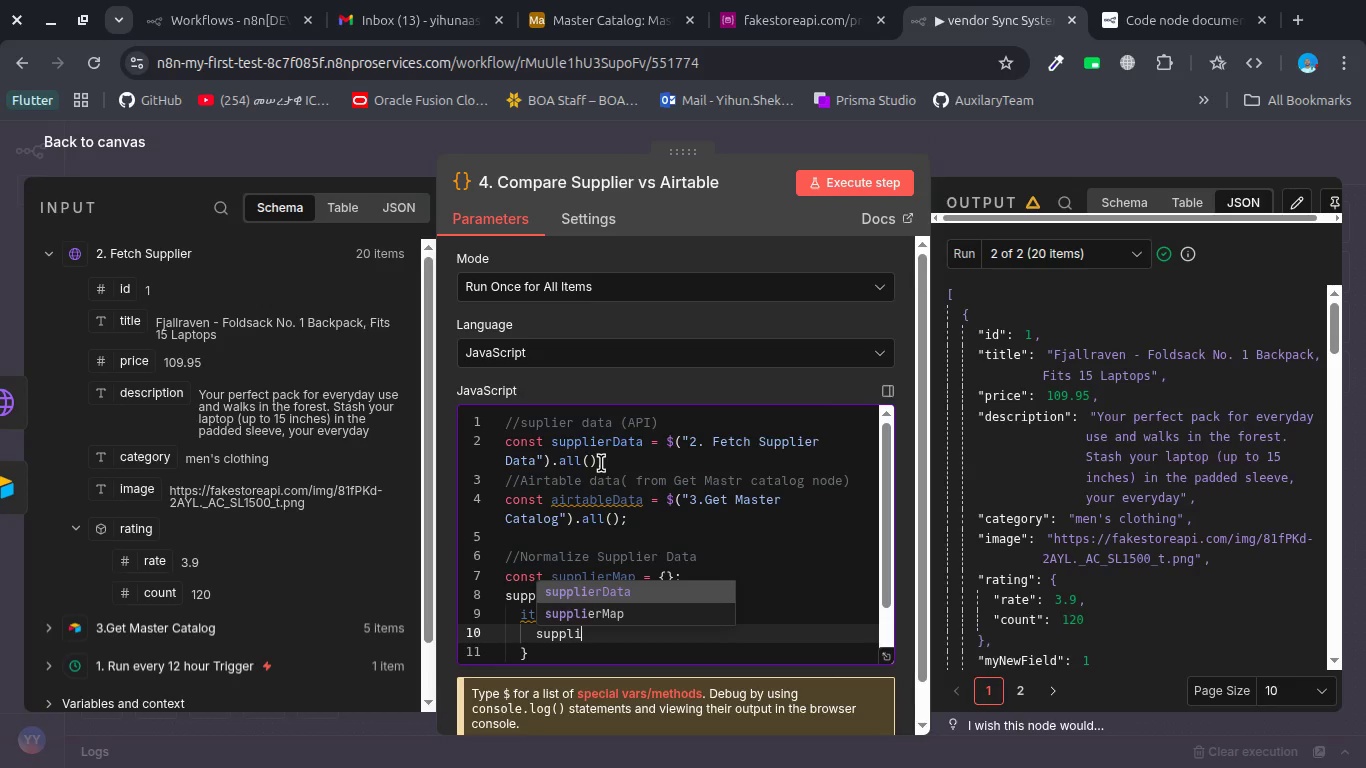 
key(Enter)
 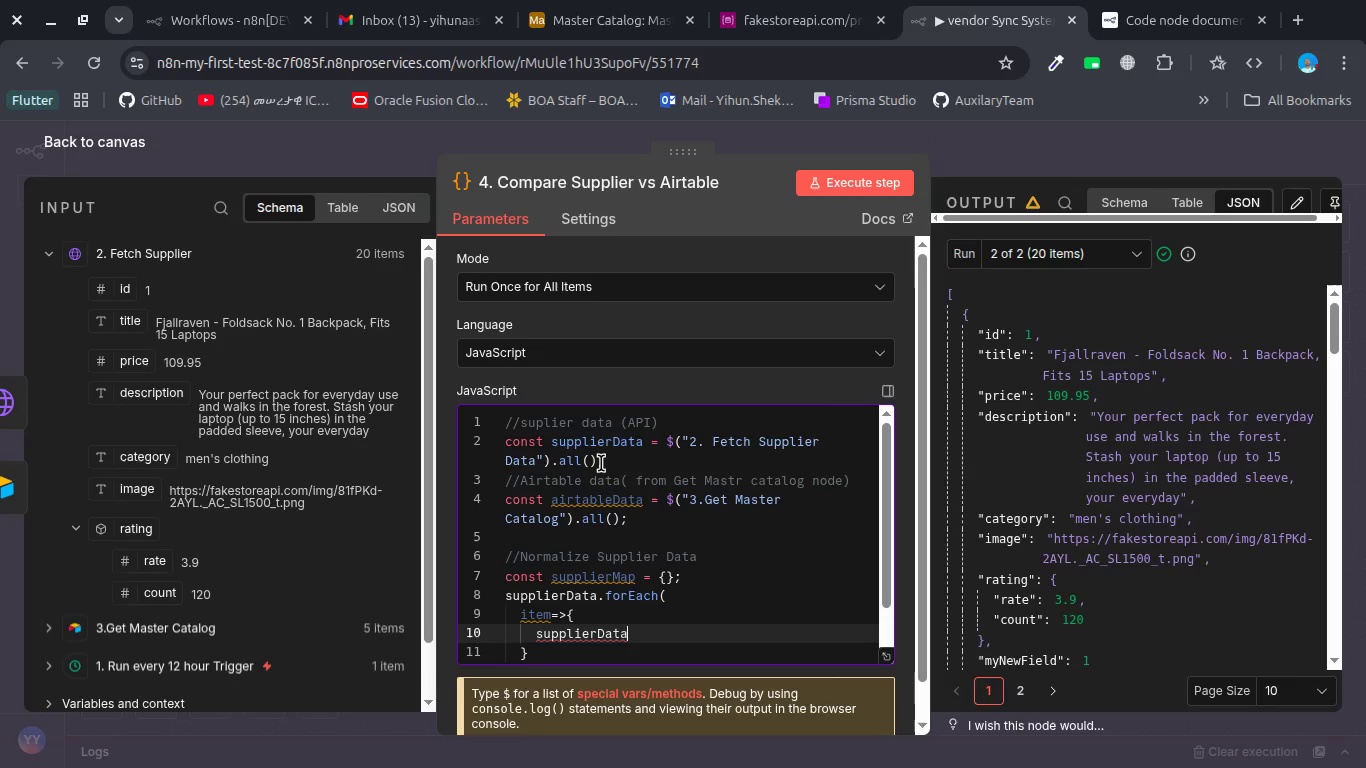 
key(Control+Z)
 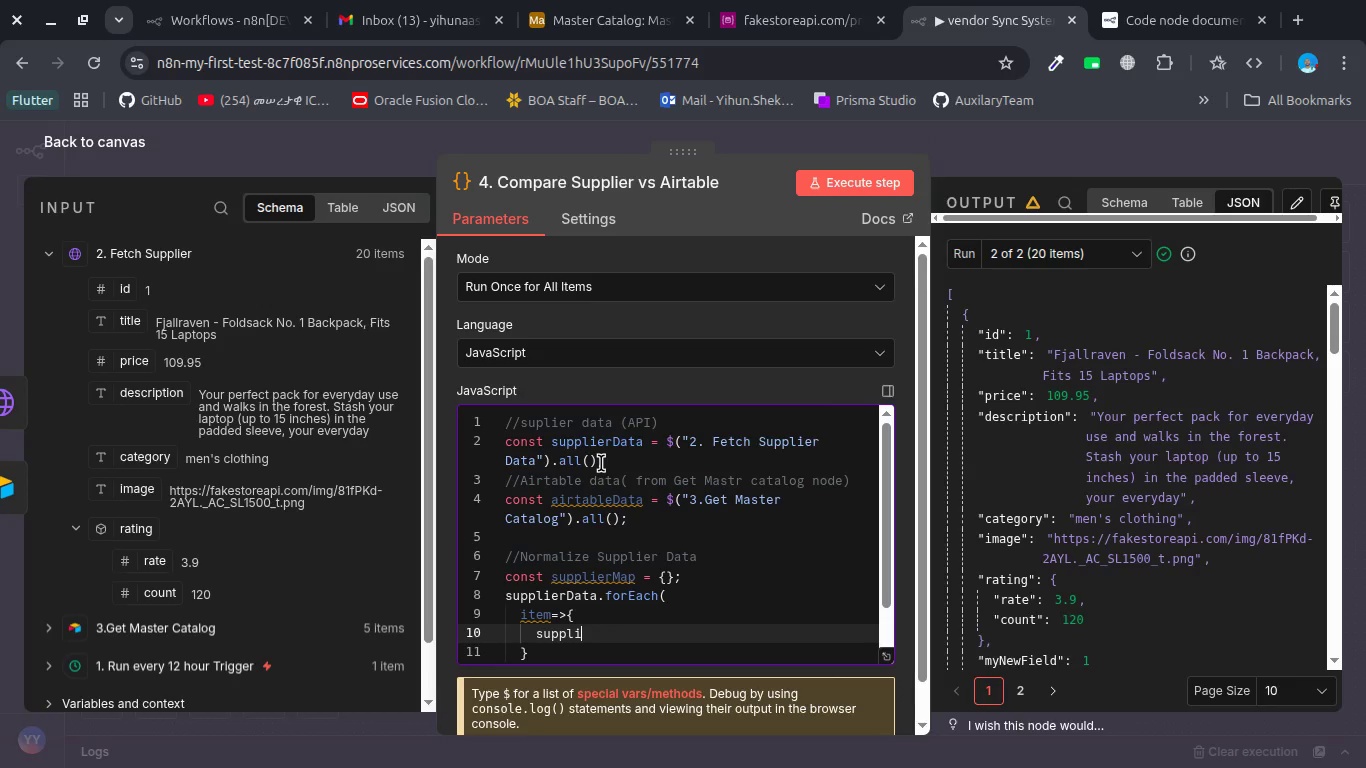 
key(Control+Z)
 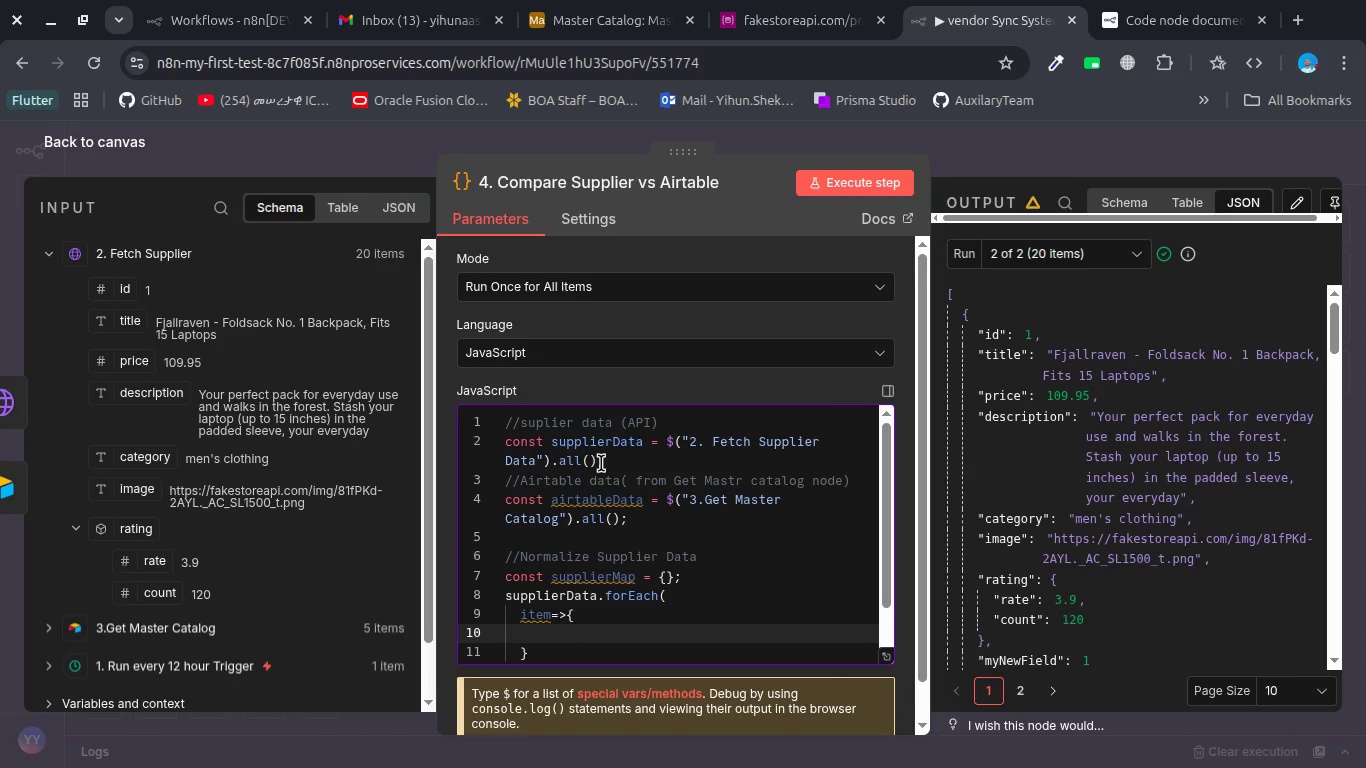 
type(sup)
 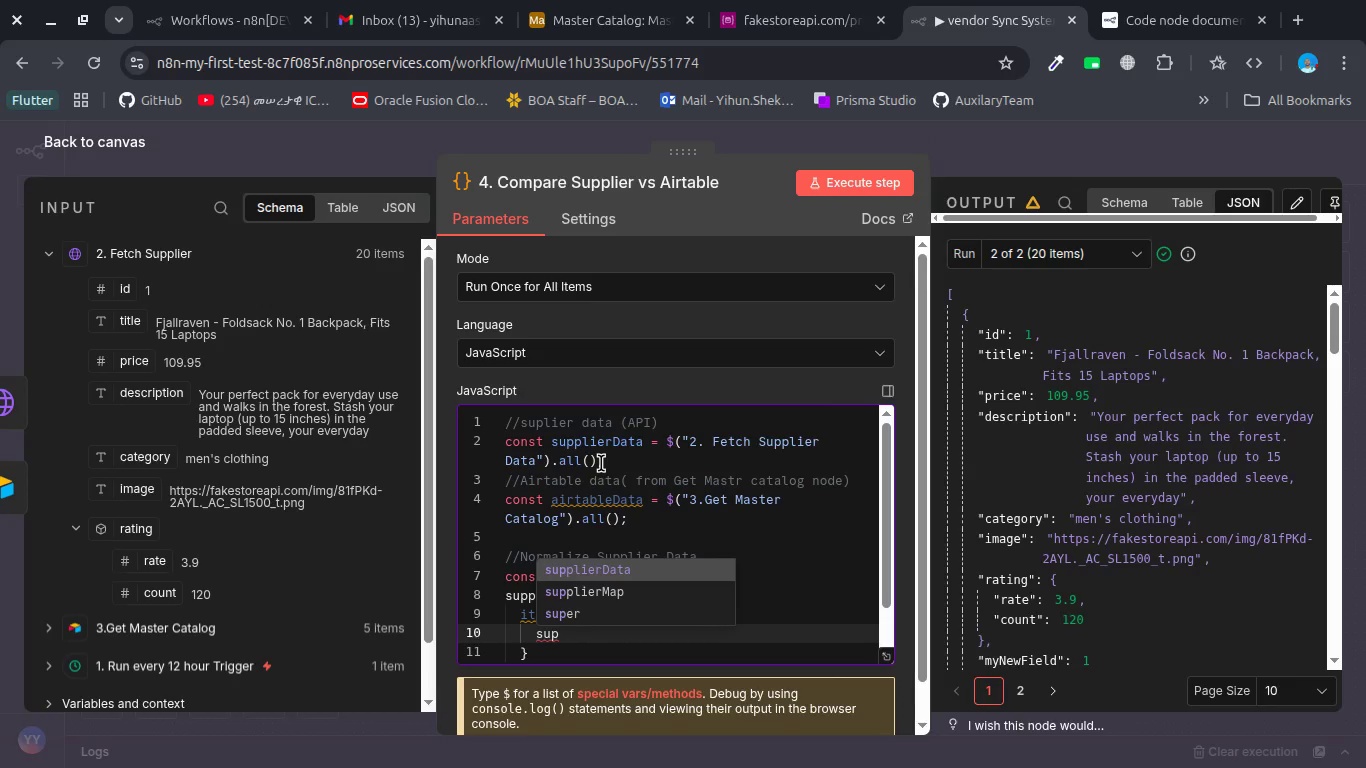 
key(ArrowDown)
 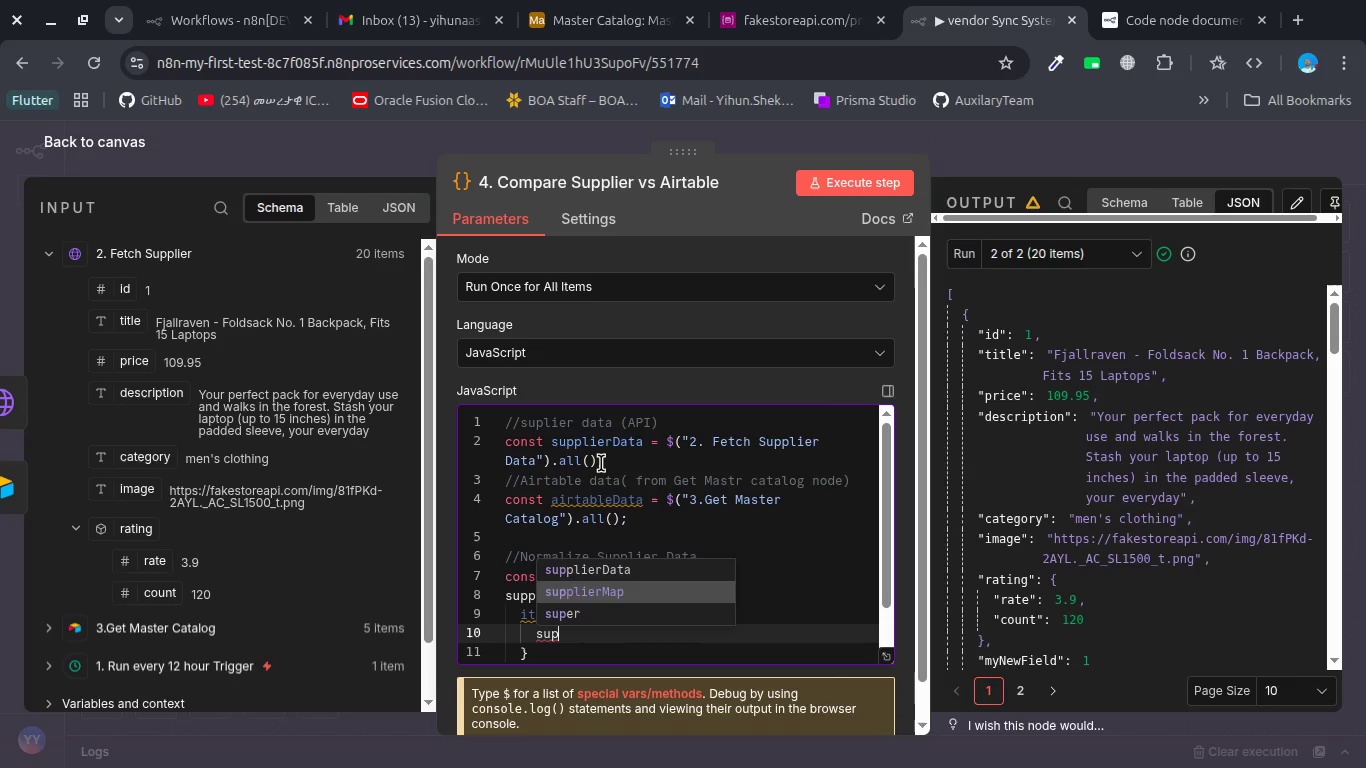 
key(Enter)
 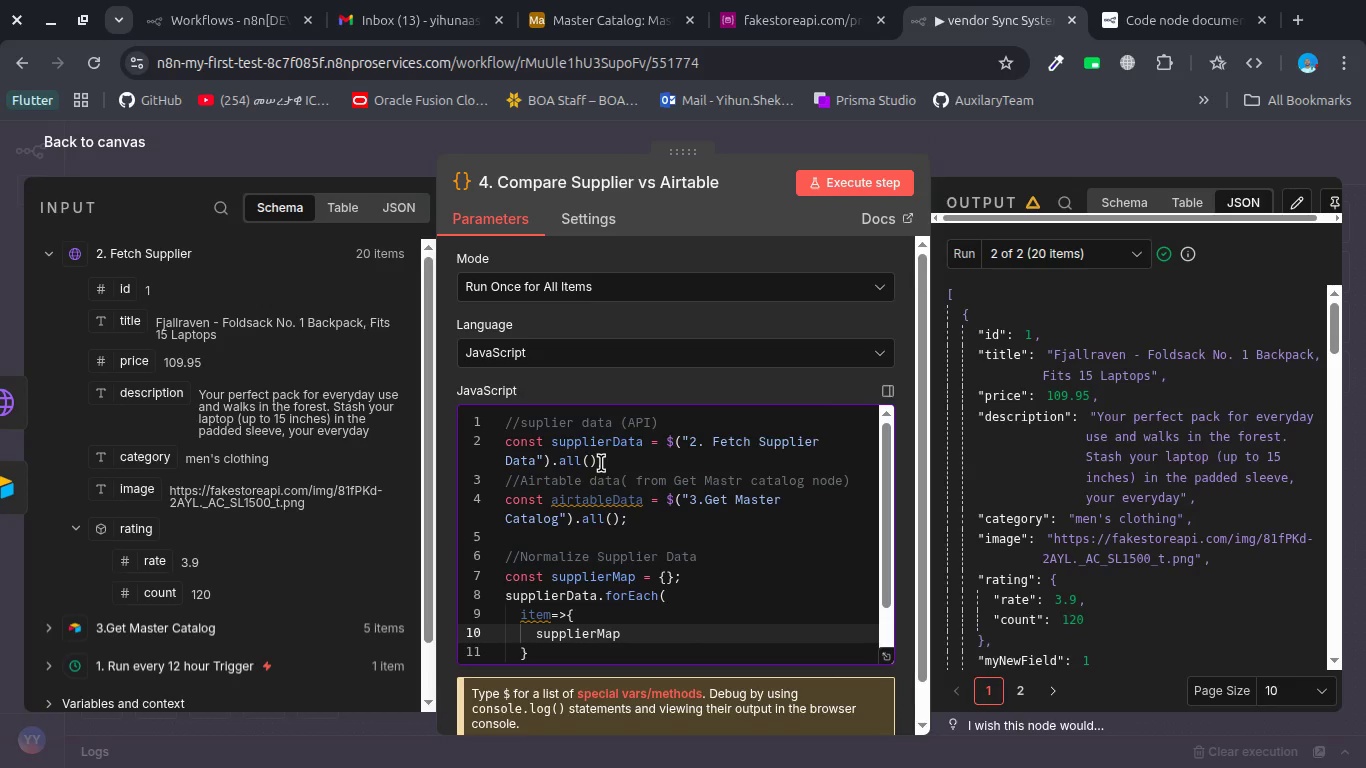 
type([iem)
 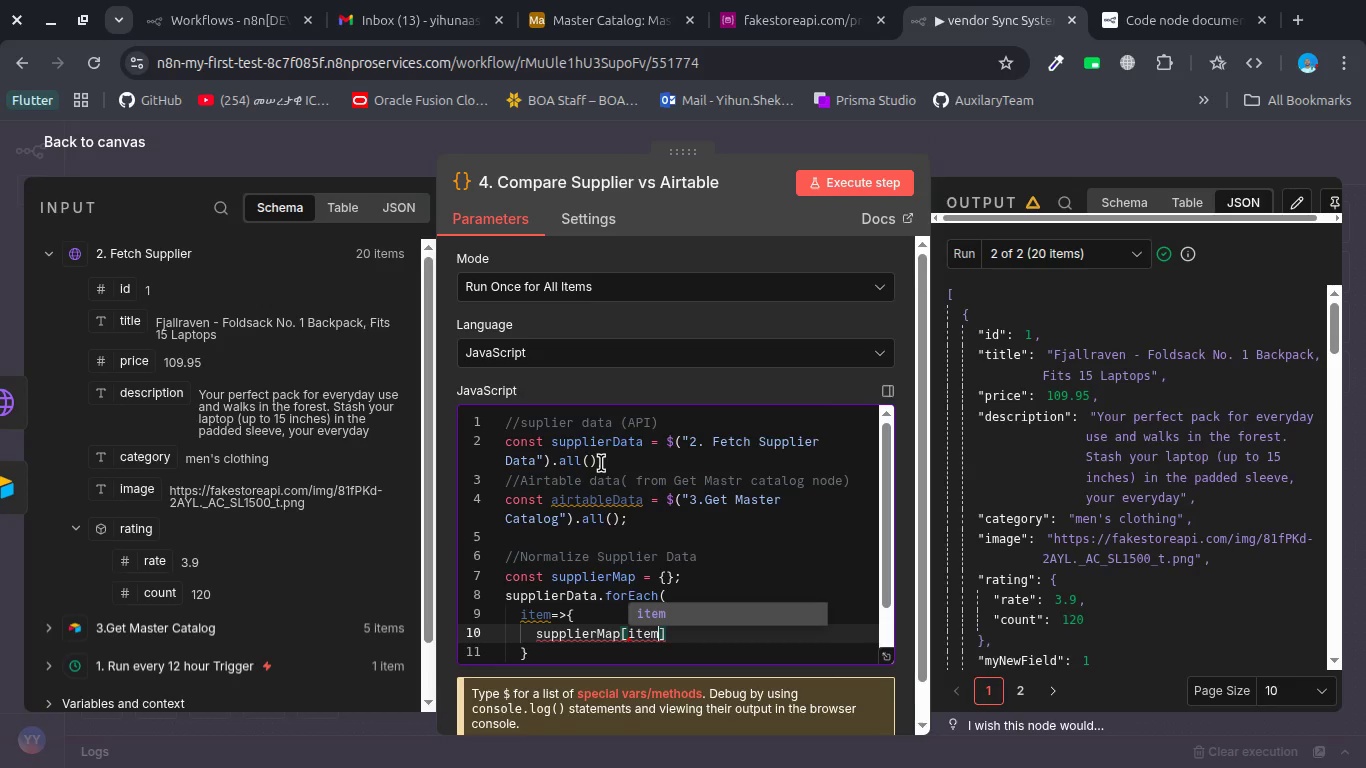 
hold_key(key=T, duration=0.34)
 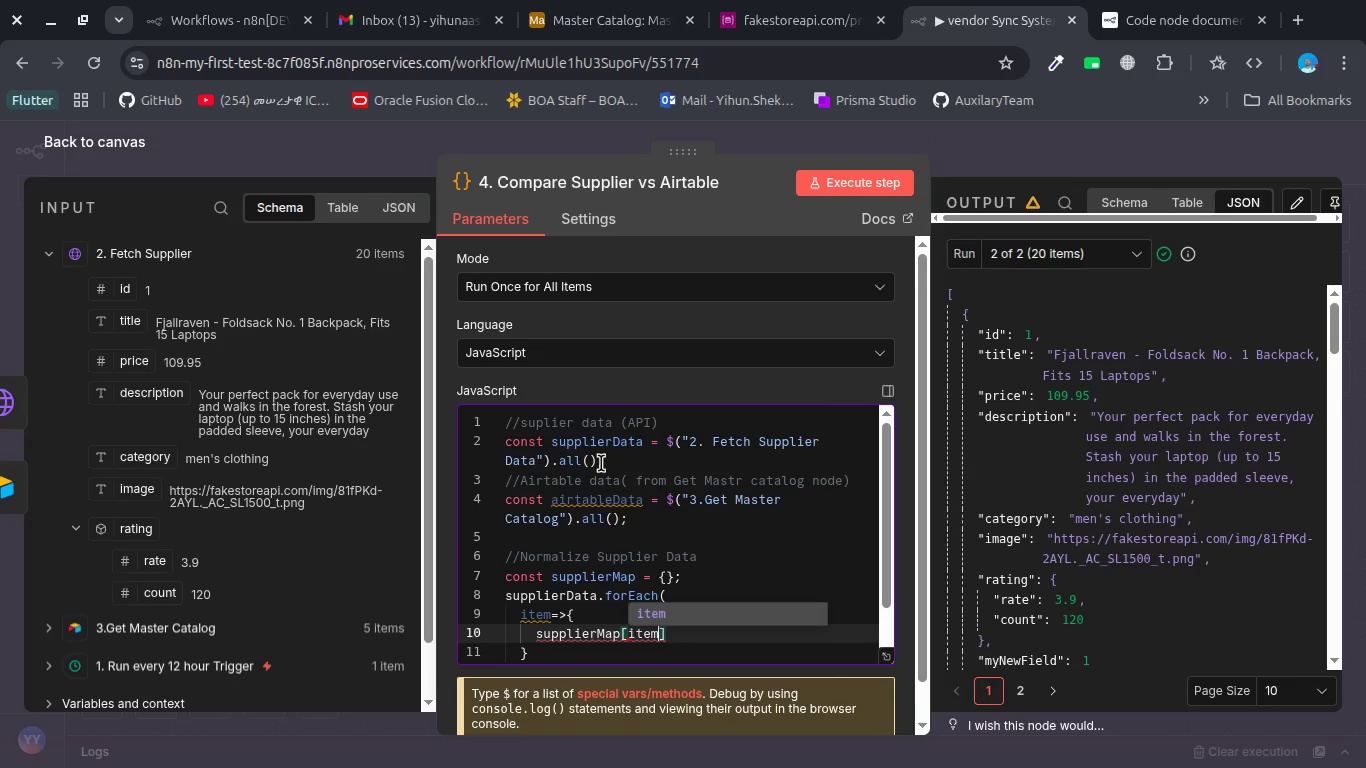 
key(Enter)
 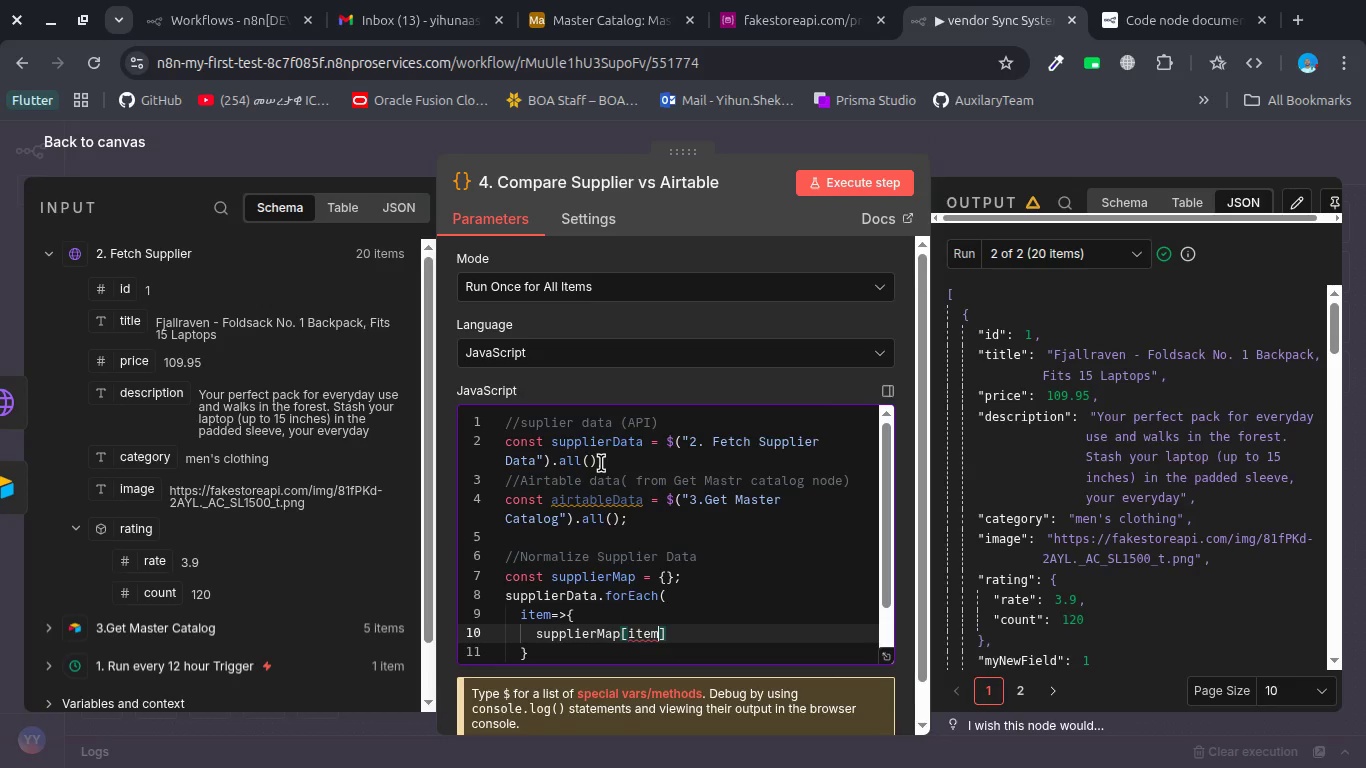 
key(Period)
 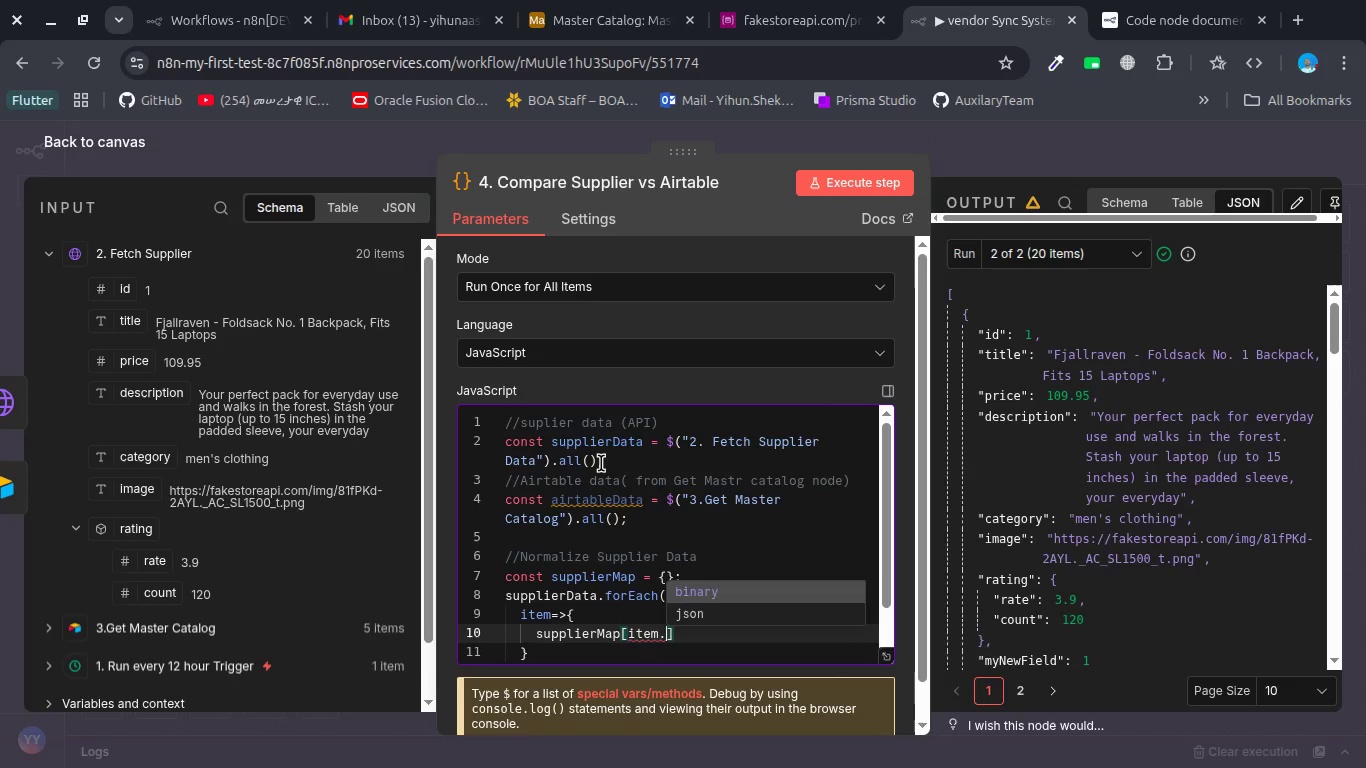 
key(I)
 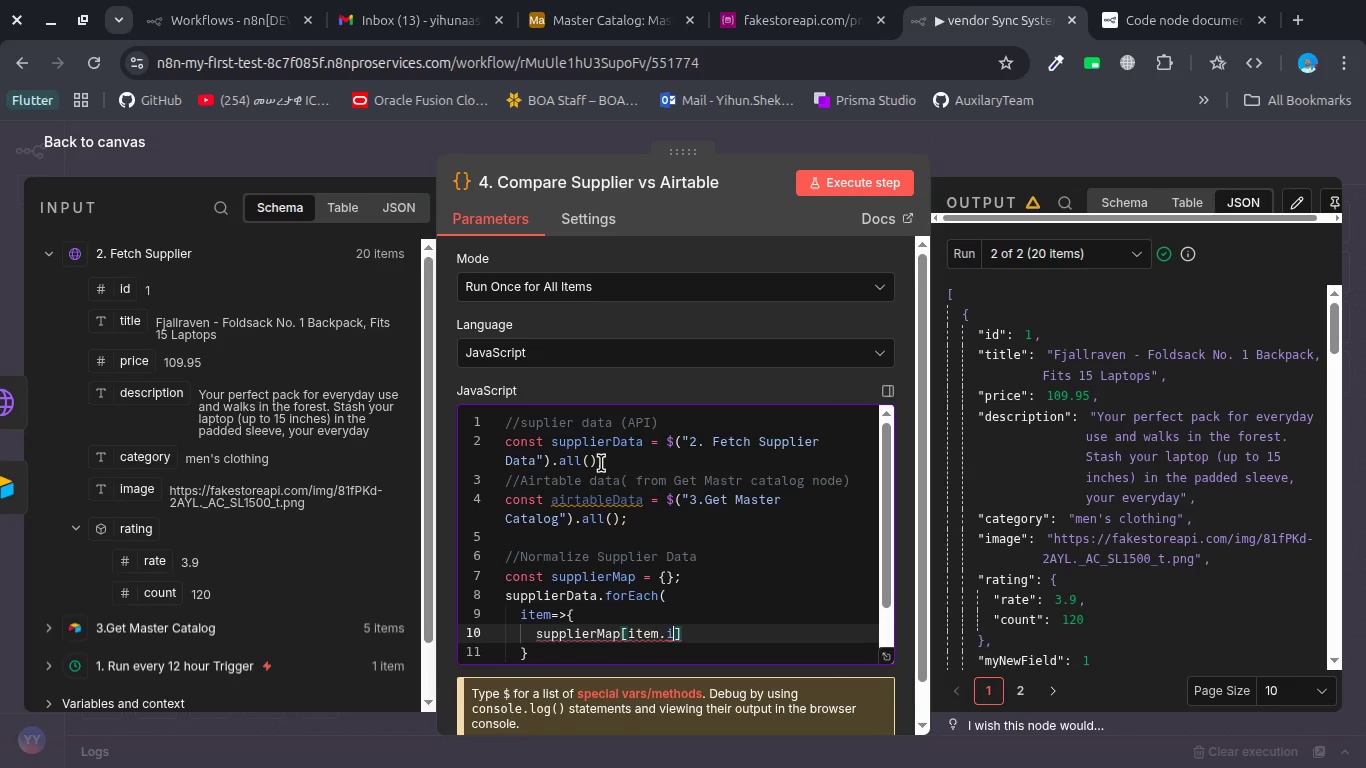 
key(Backspace)
 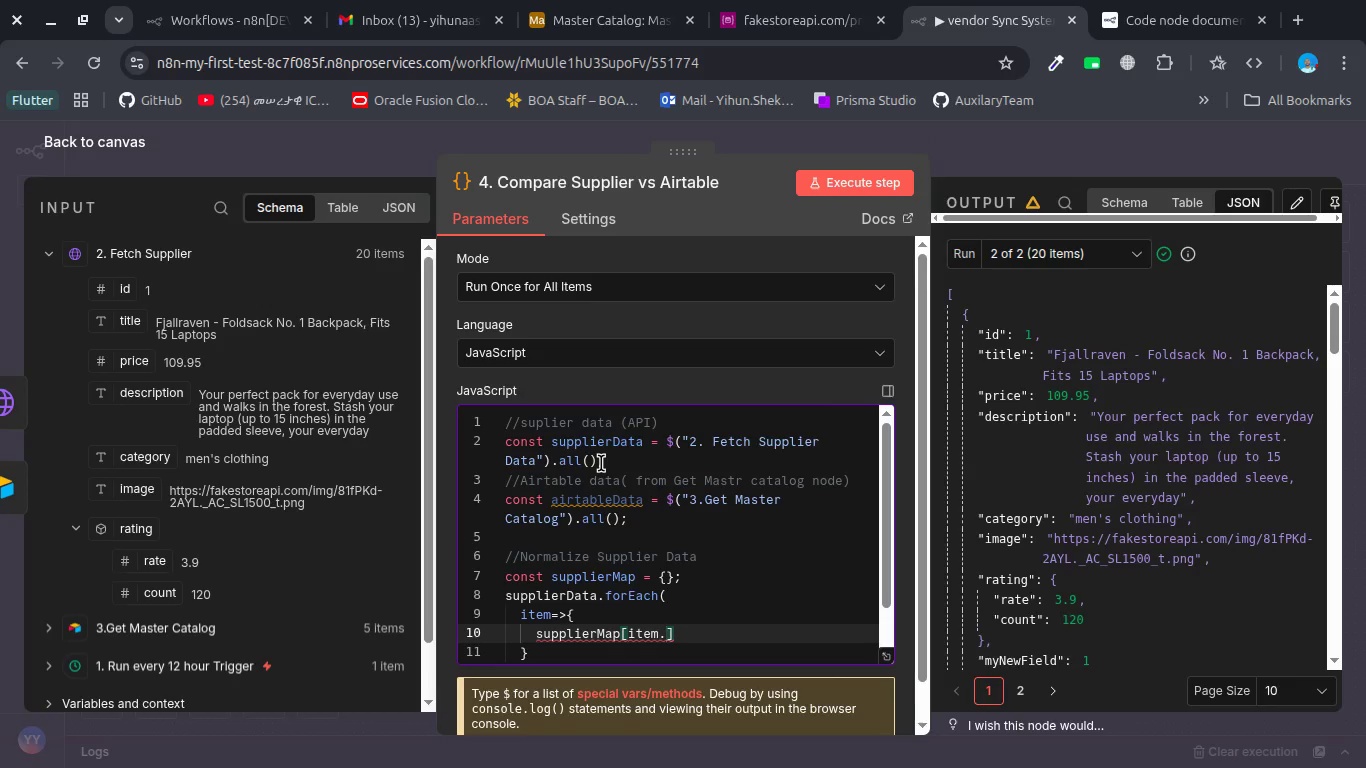 
key(I)
 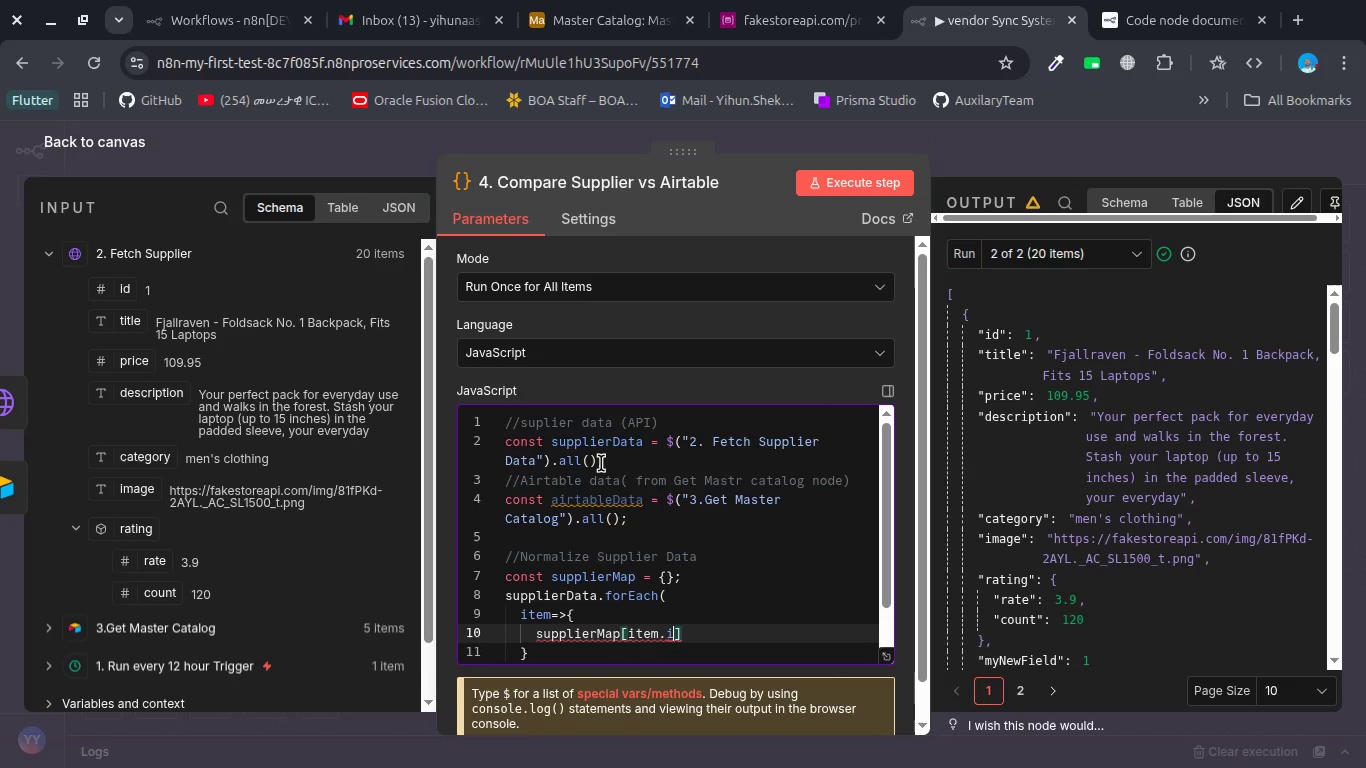 
key(Backspace)
 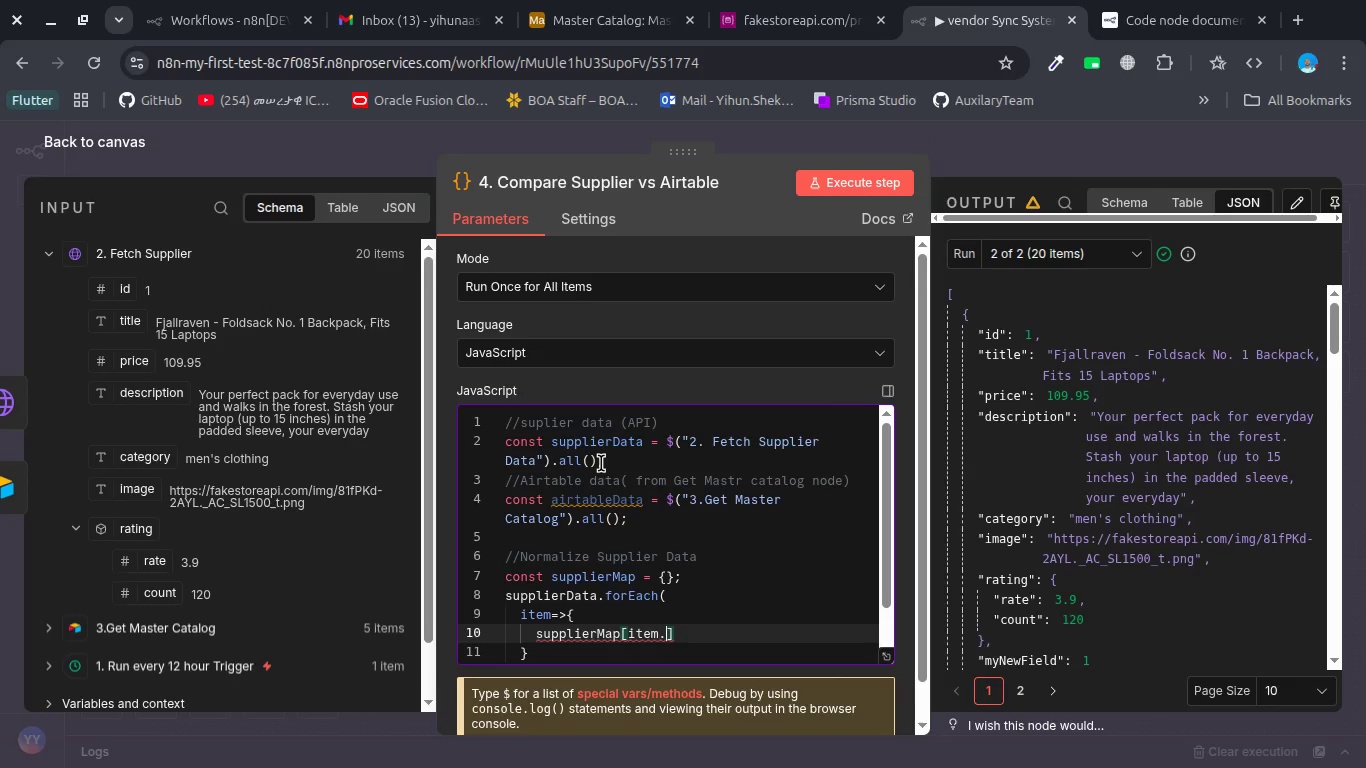 
key(Backspace)
 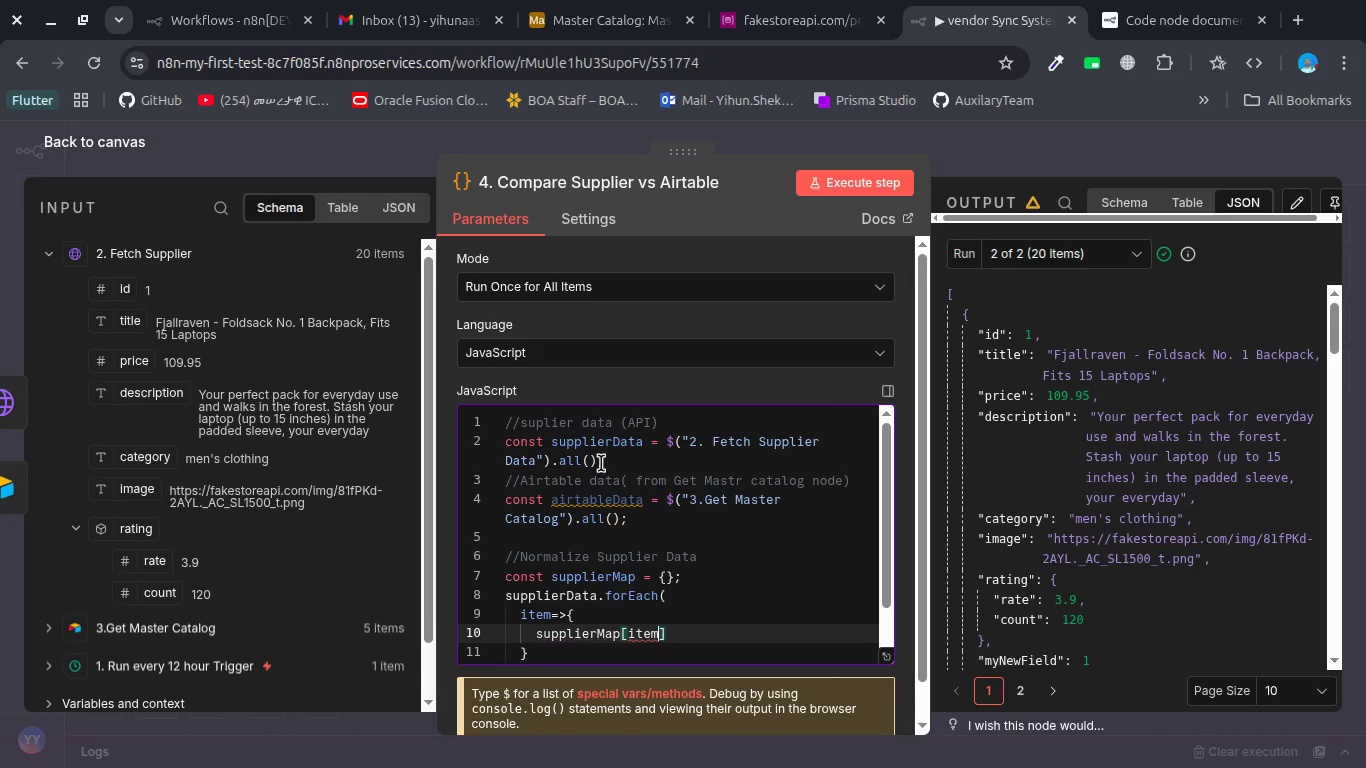 
key(Period)
 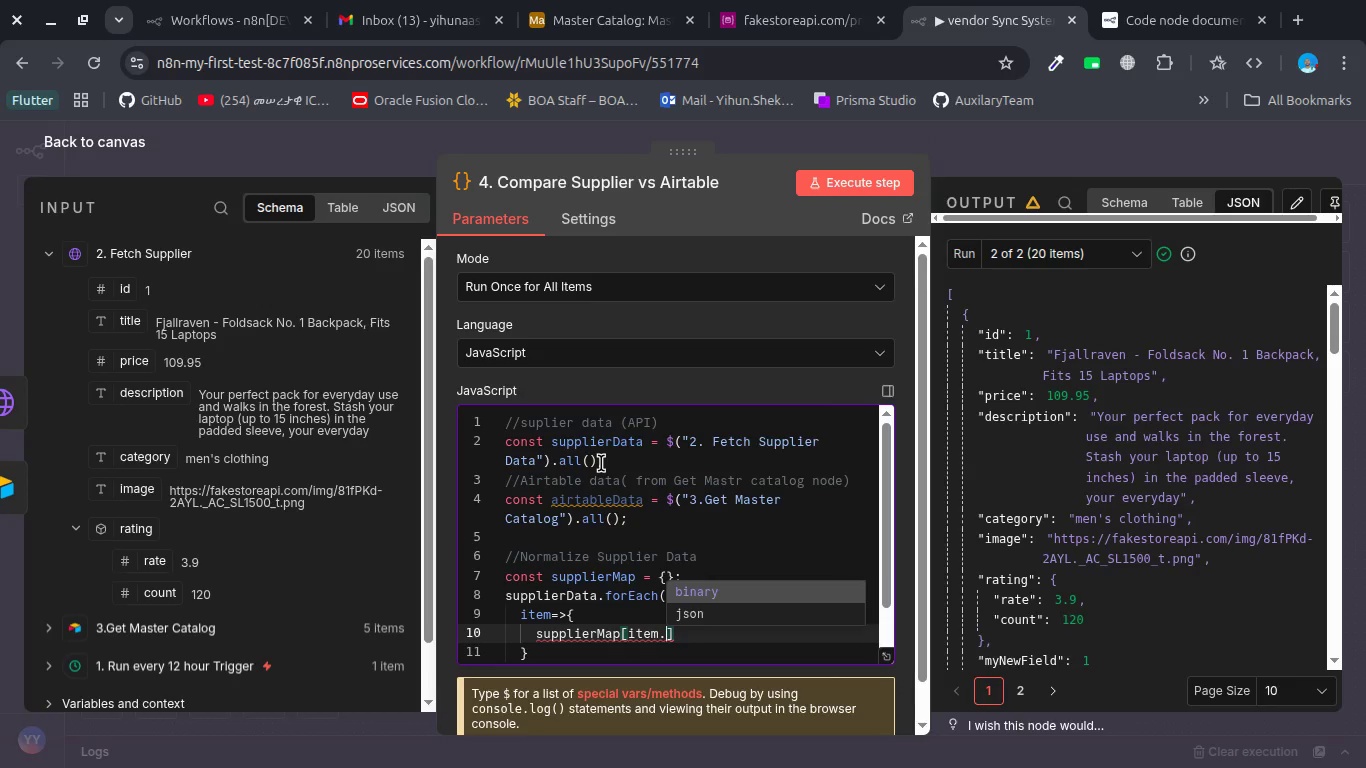 
wait(10.29)
 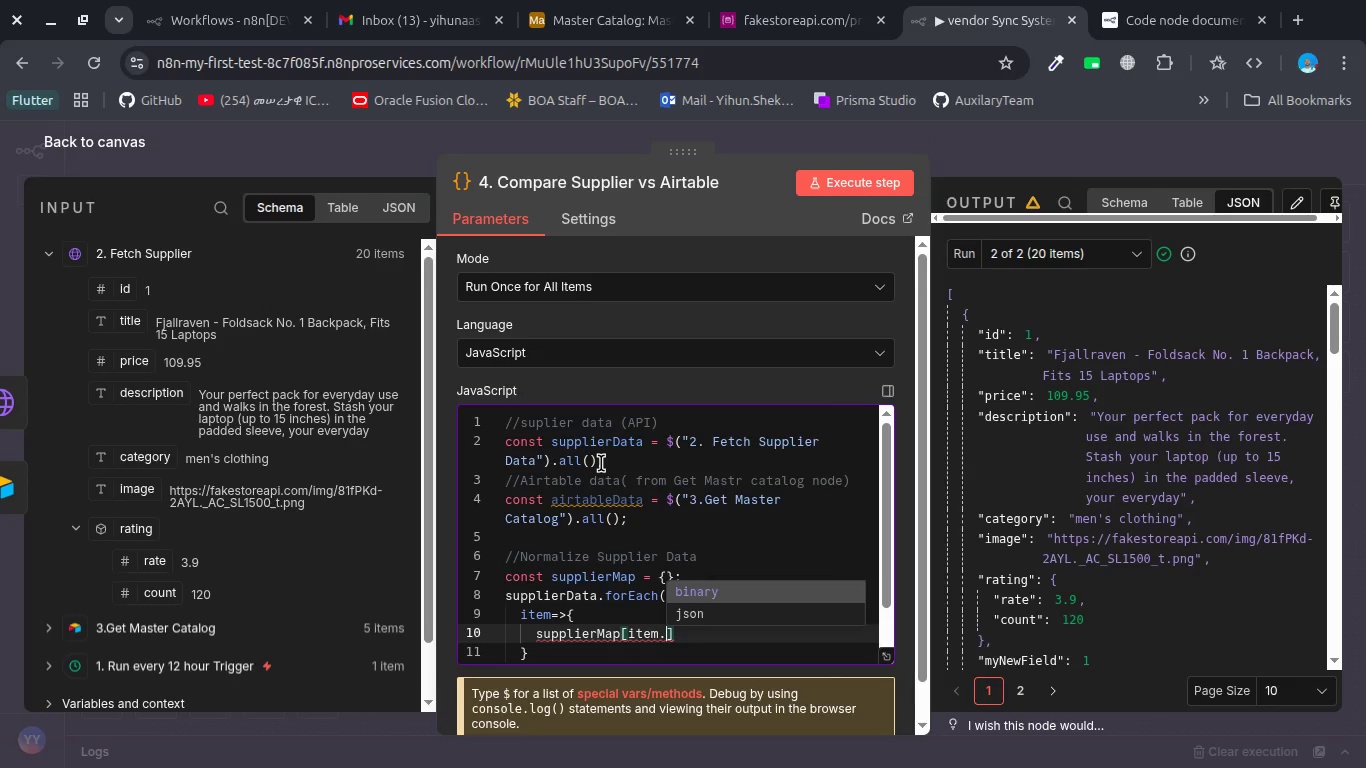 
key(ArrowDown)
 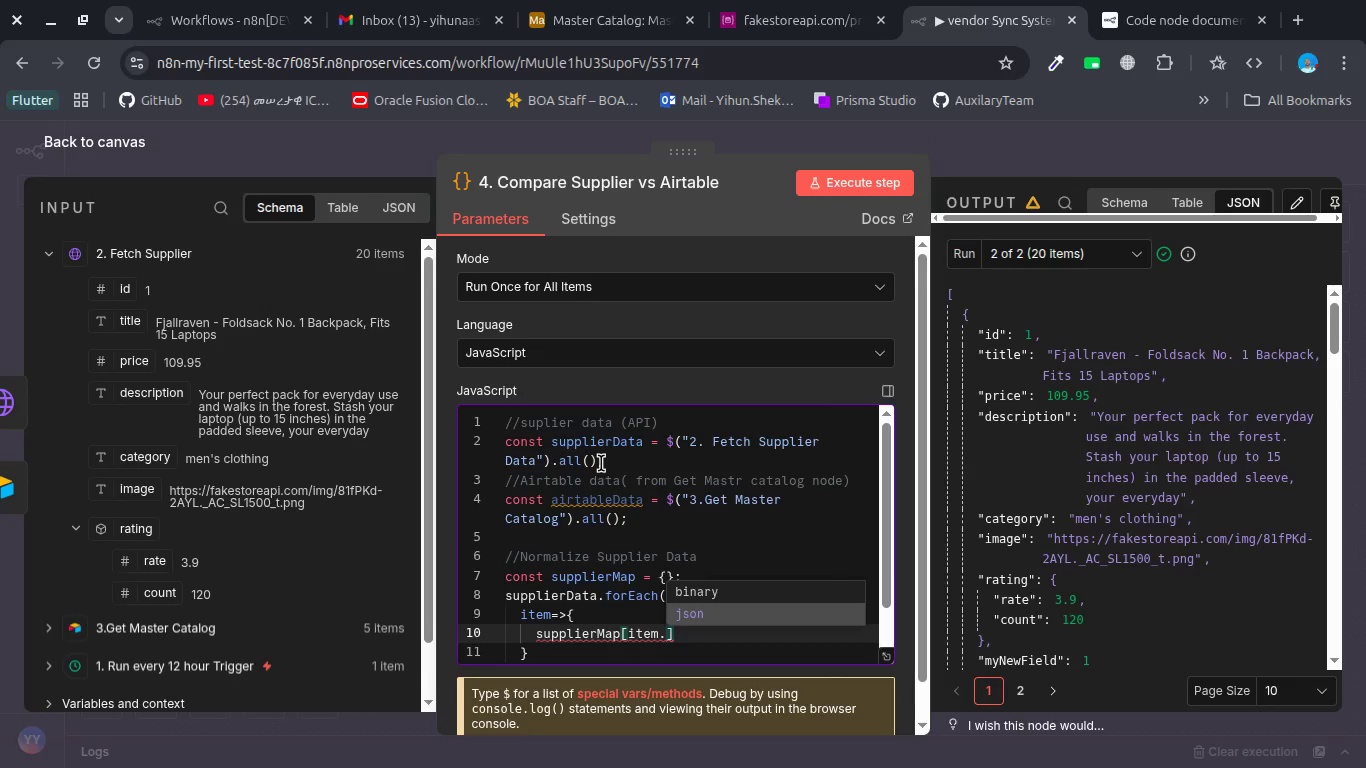 
key(Enter)
 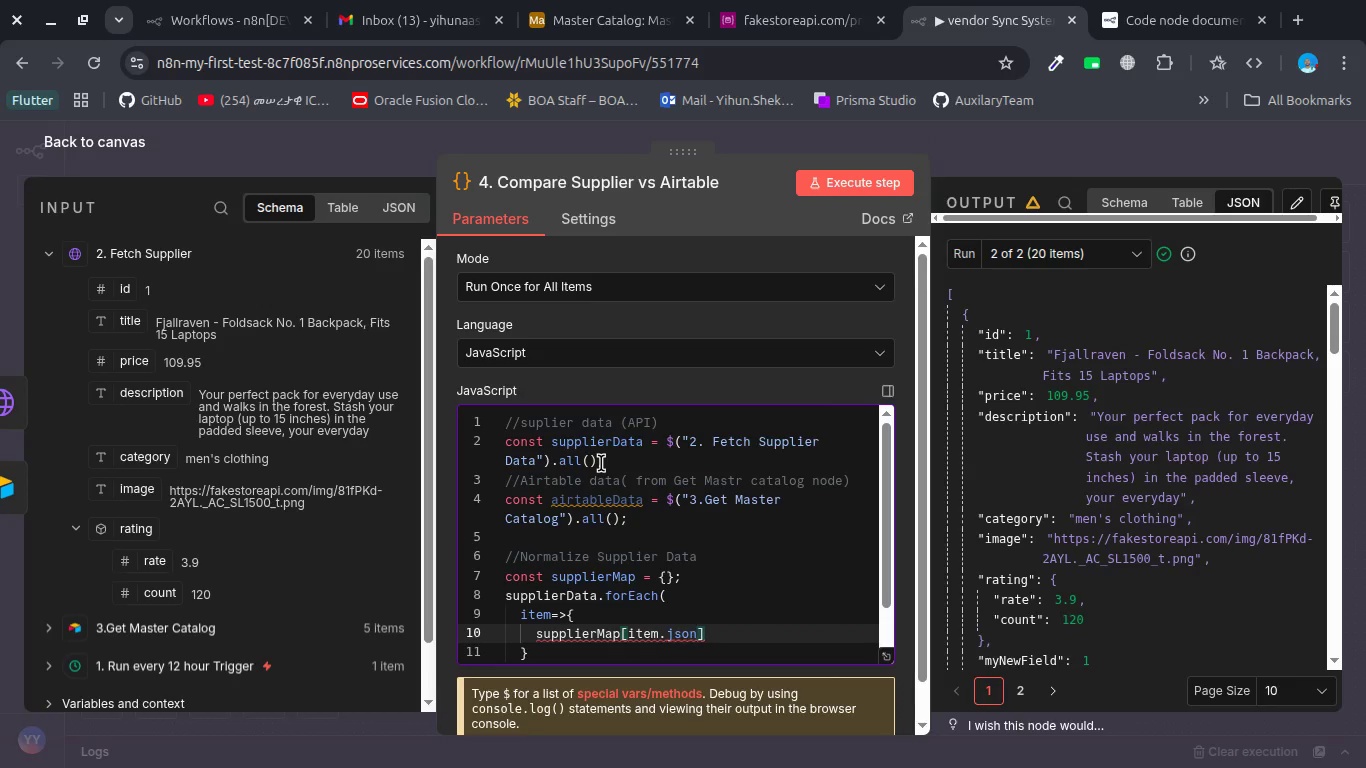 
type(.)
key(Backspace)
key(Backspace)
key(Backspace)
key(Backspace)
key(Backspace)
type(is.)
key(Backspace)
key(Backspace)
type(d.tos)
key(Backspace)
type(String)
 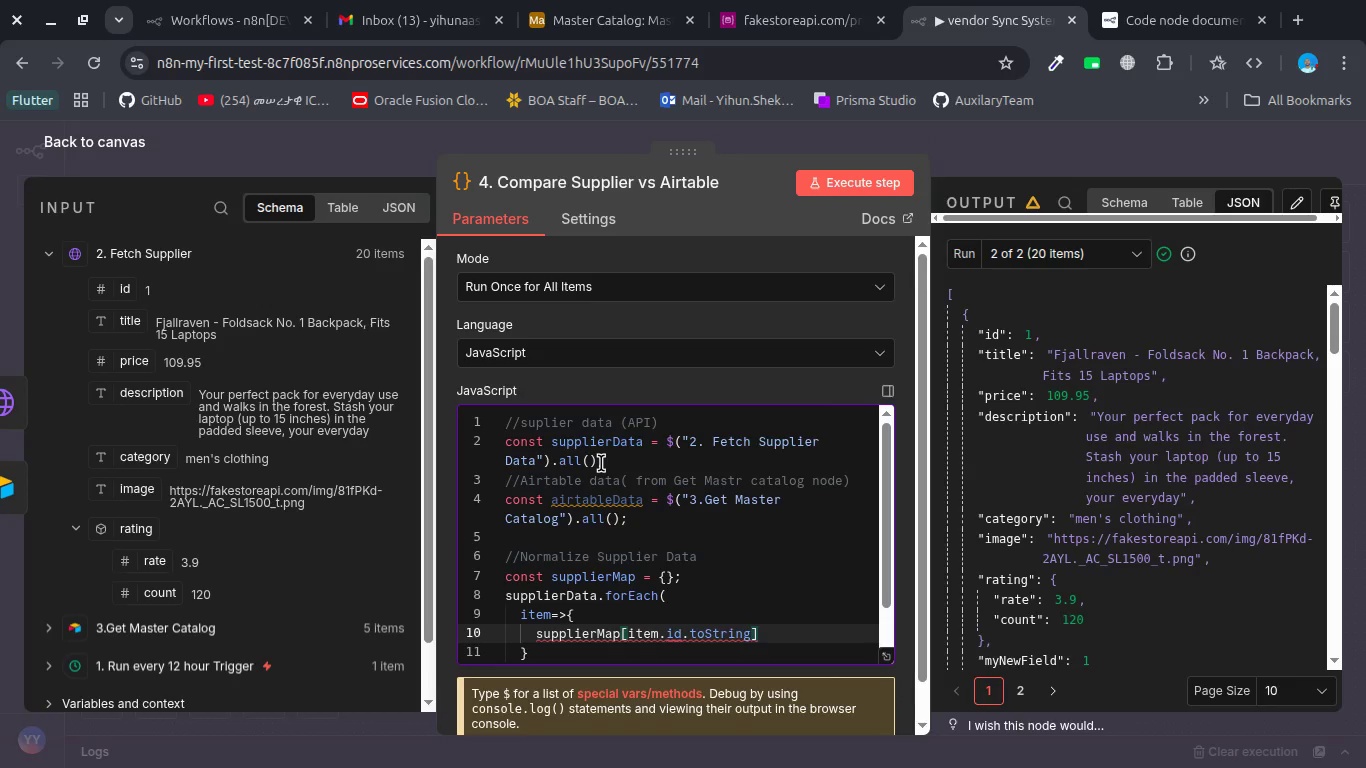 
key(Shift+9)
 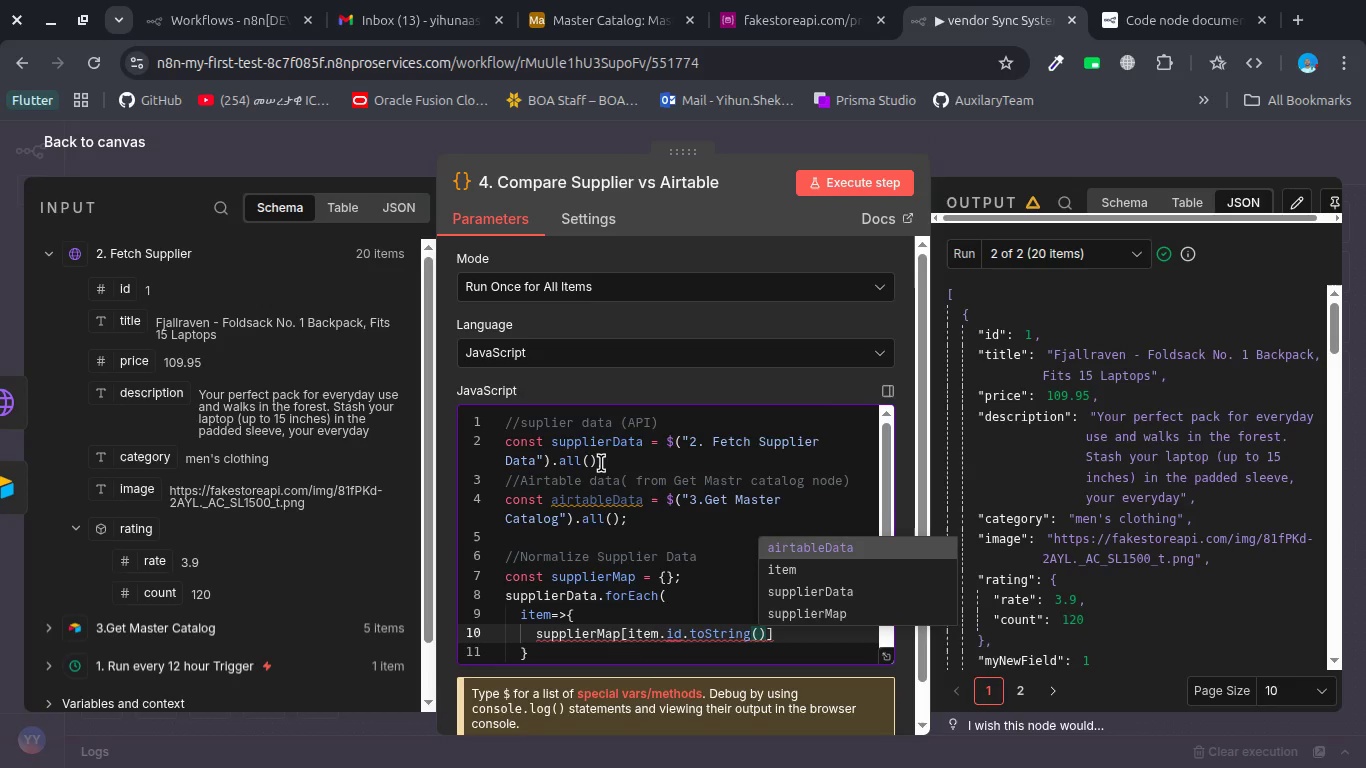 
key(ArrowDown)
 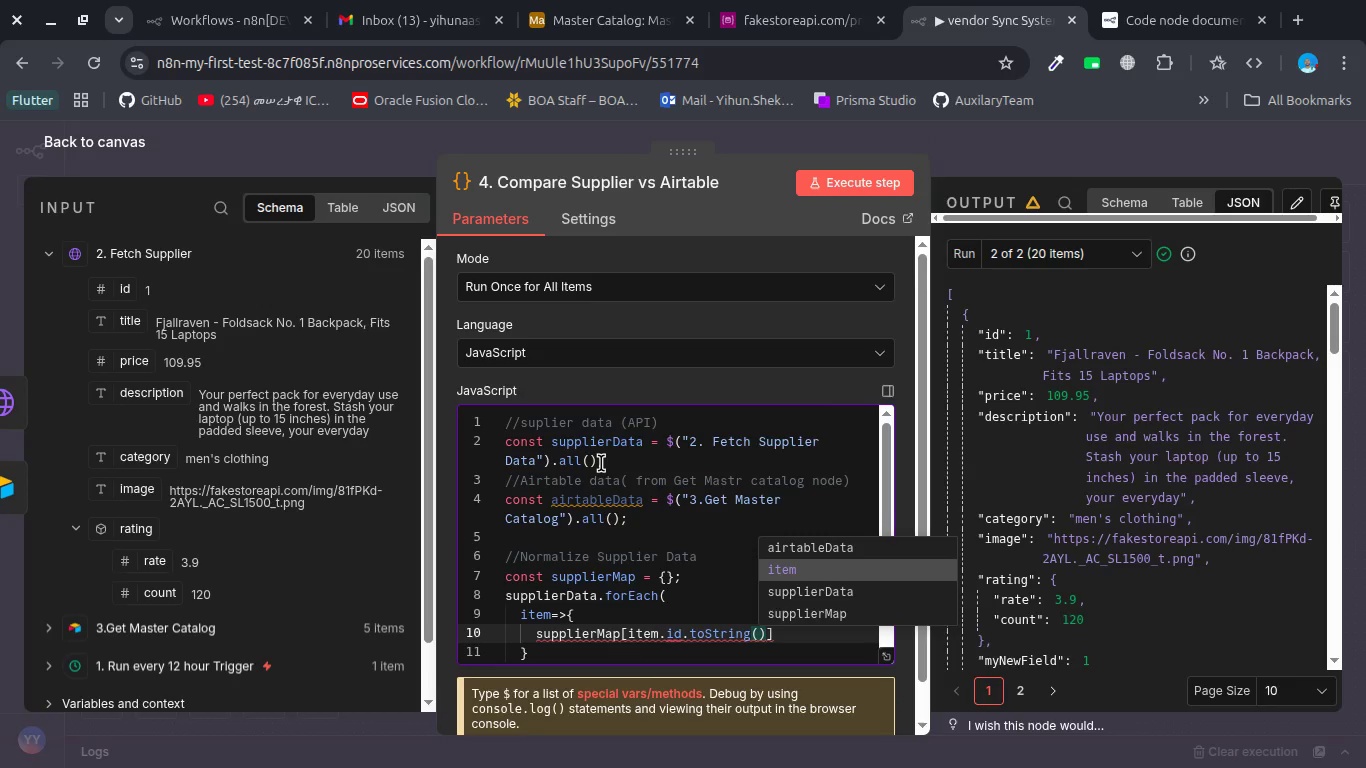 
key(Enter)
 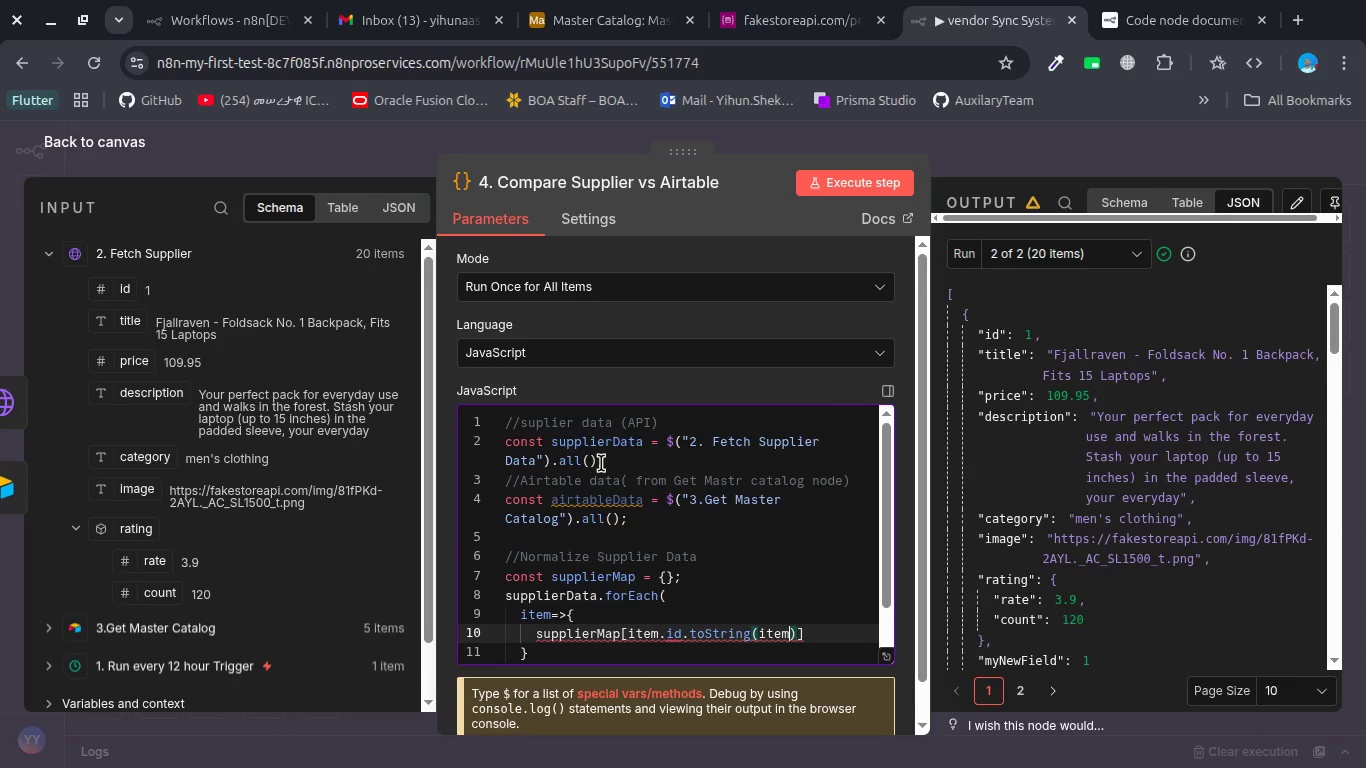 
key(Period)
 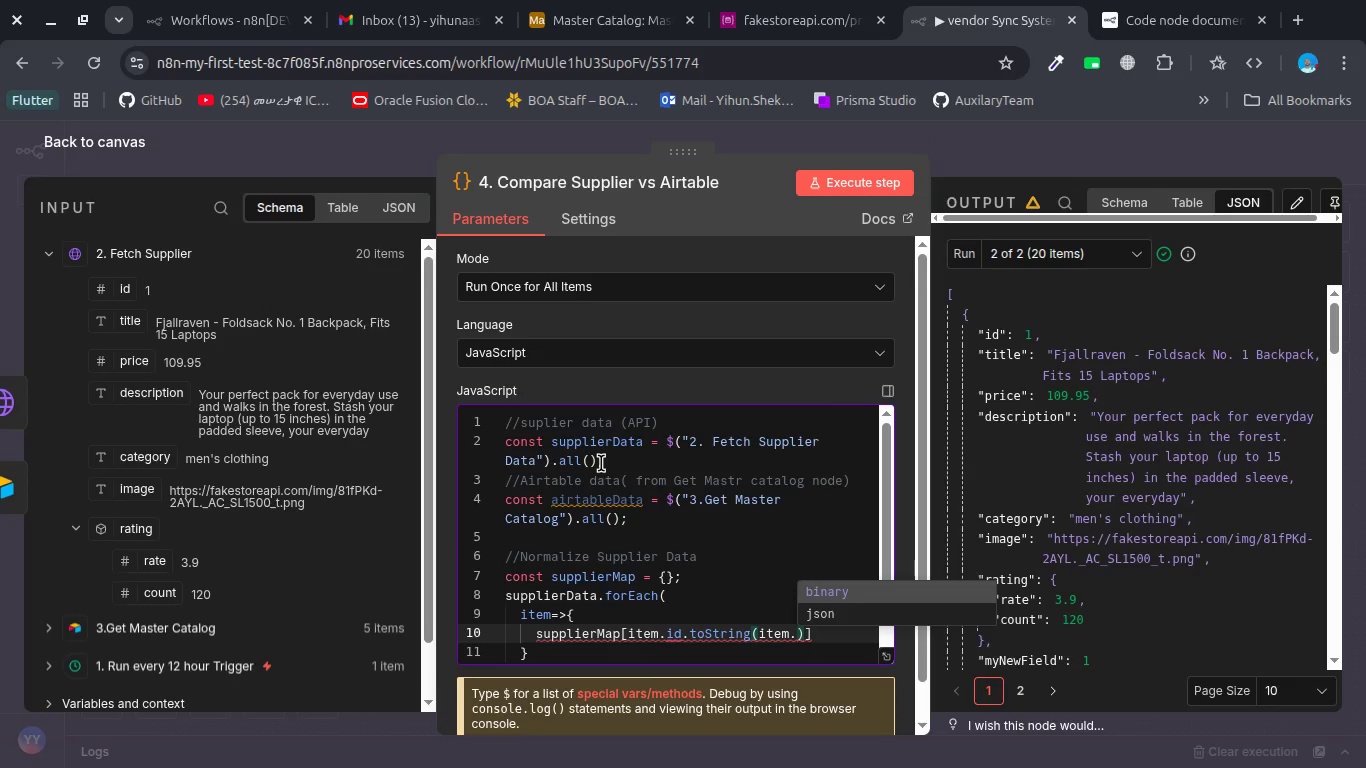 
key(Backspace)
 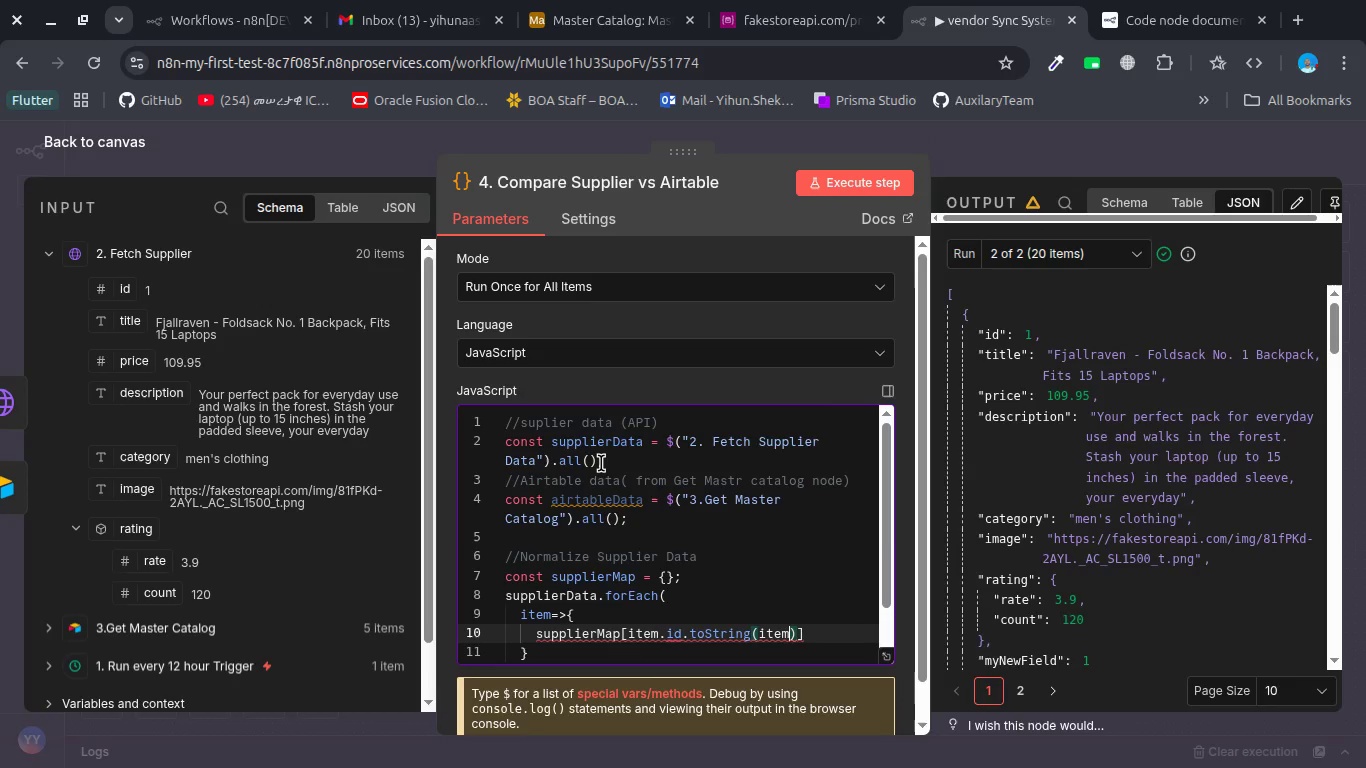 
key(Backspace)
 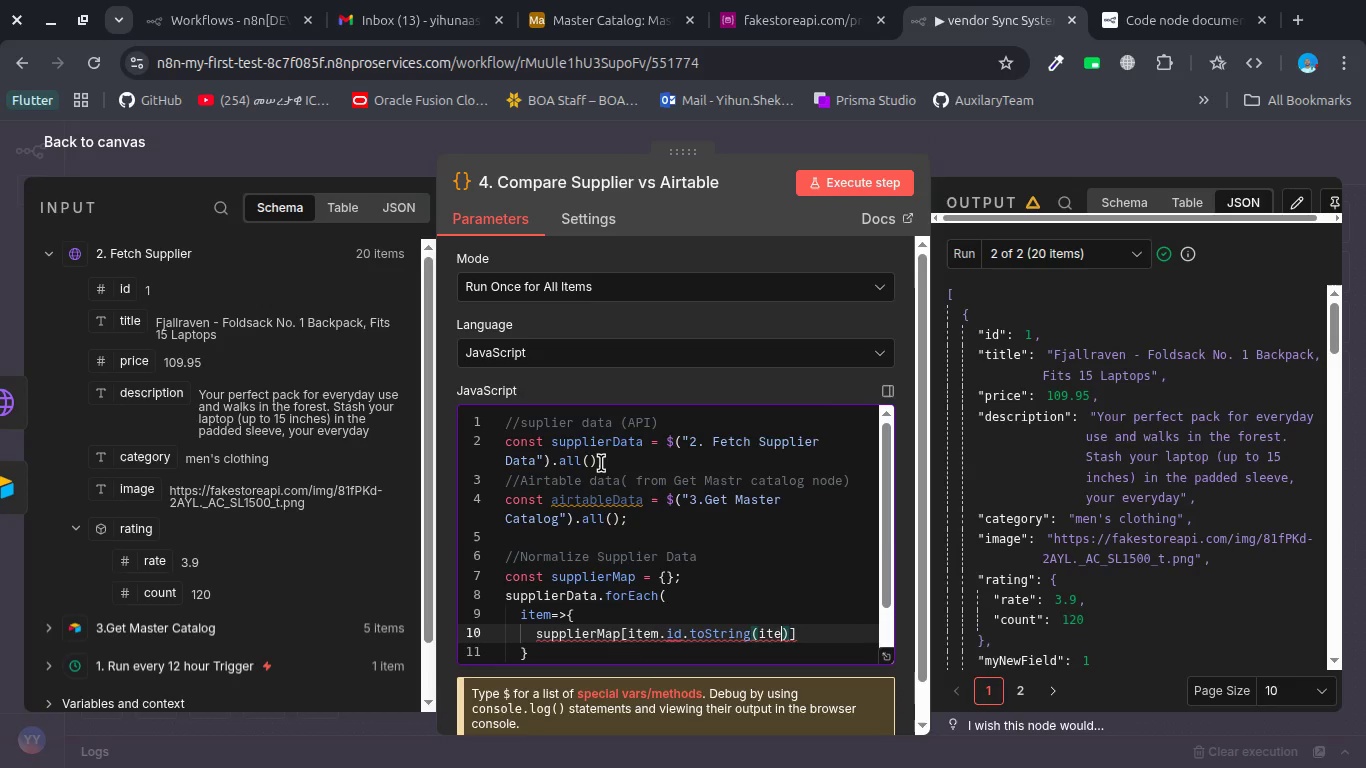 
key(Backspace)
 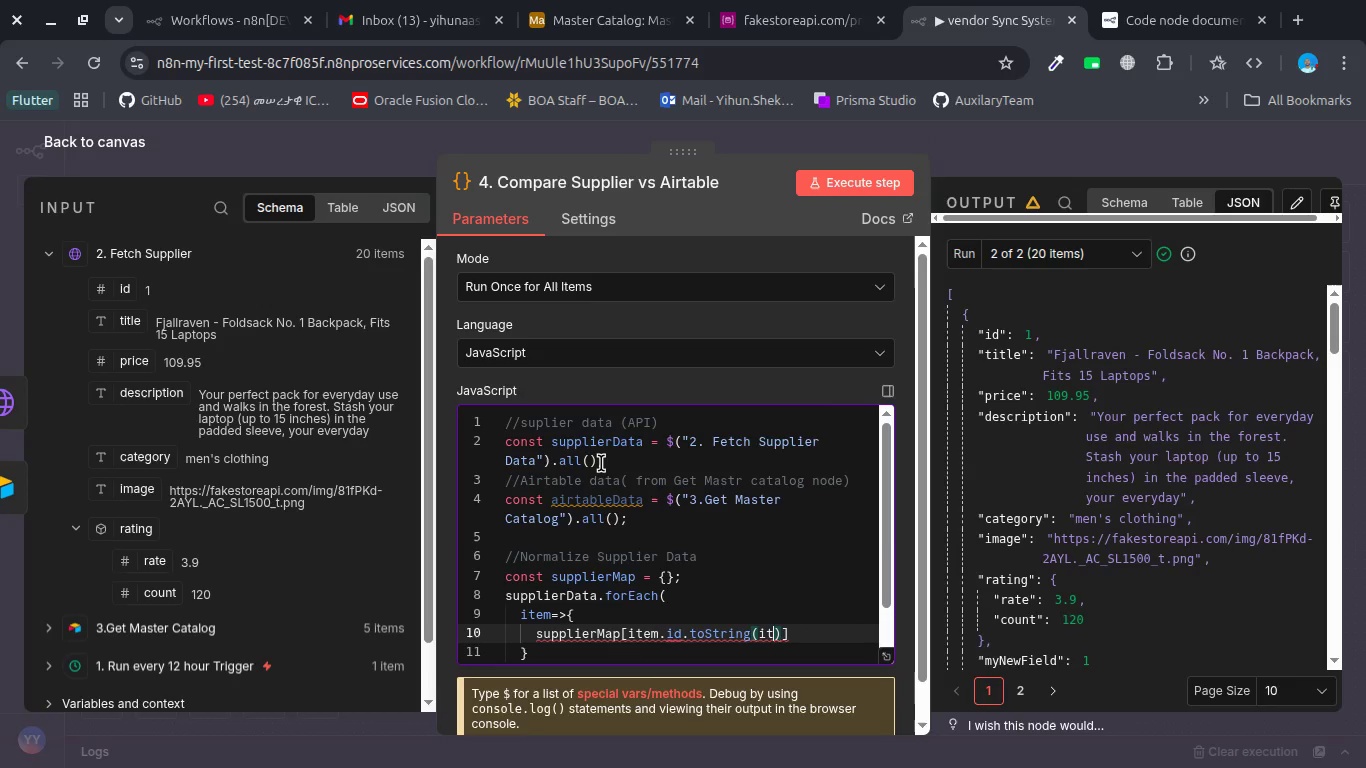 
key(Backspace)
 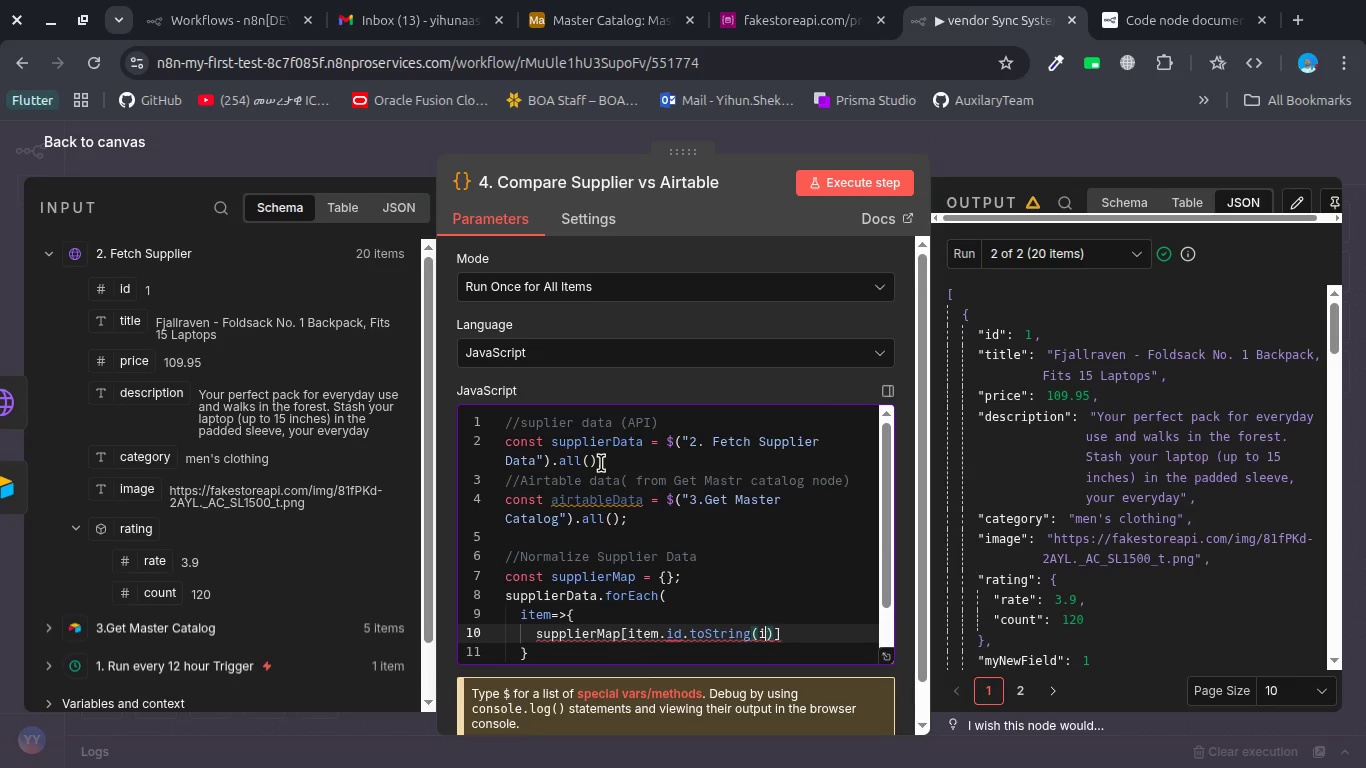 
key(Backspace)
 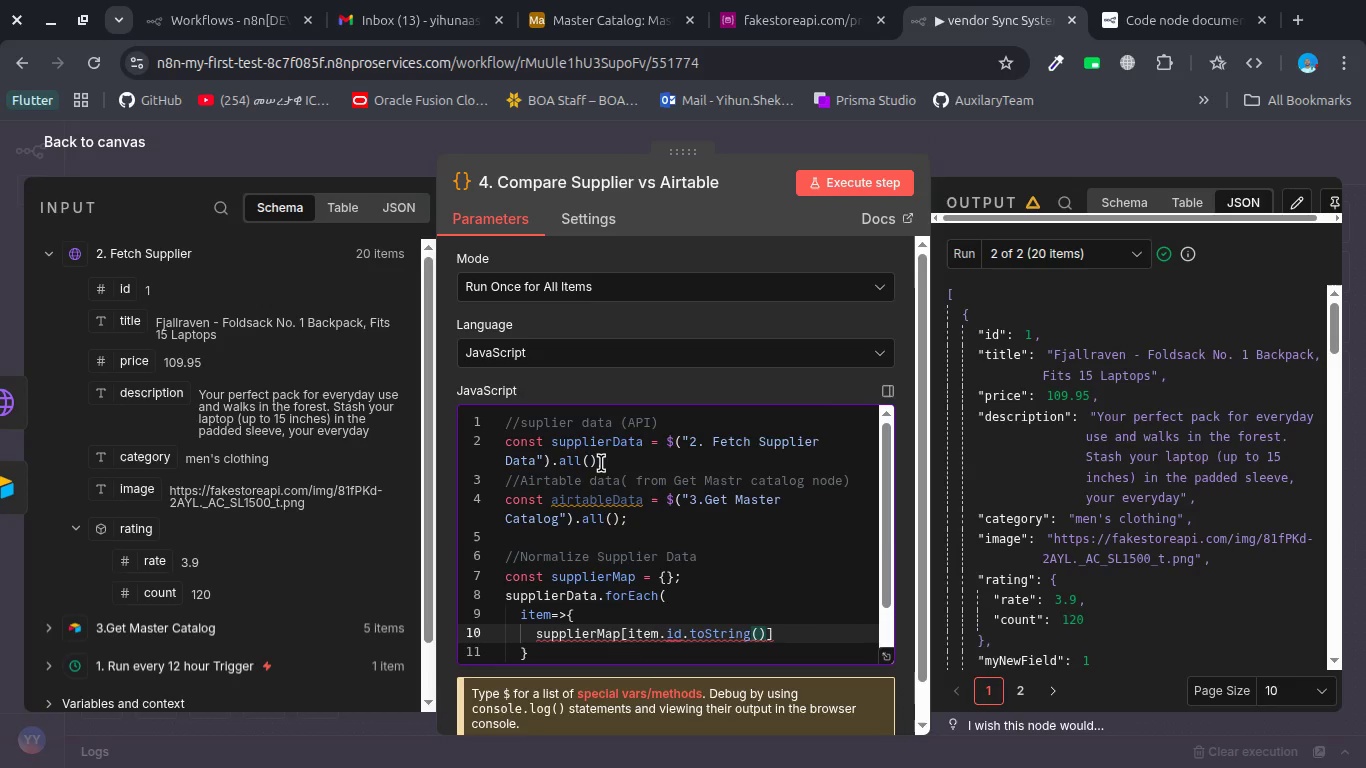 
key(ArrowRight)
 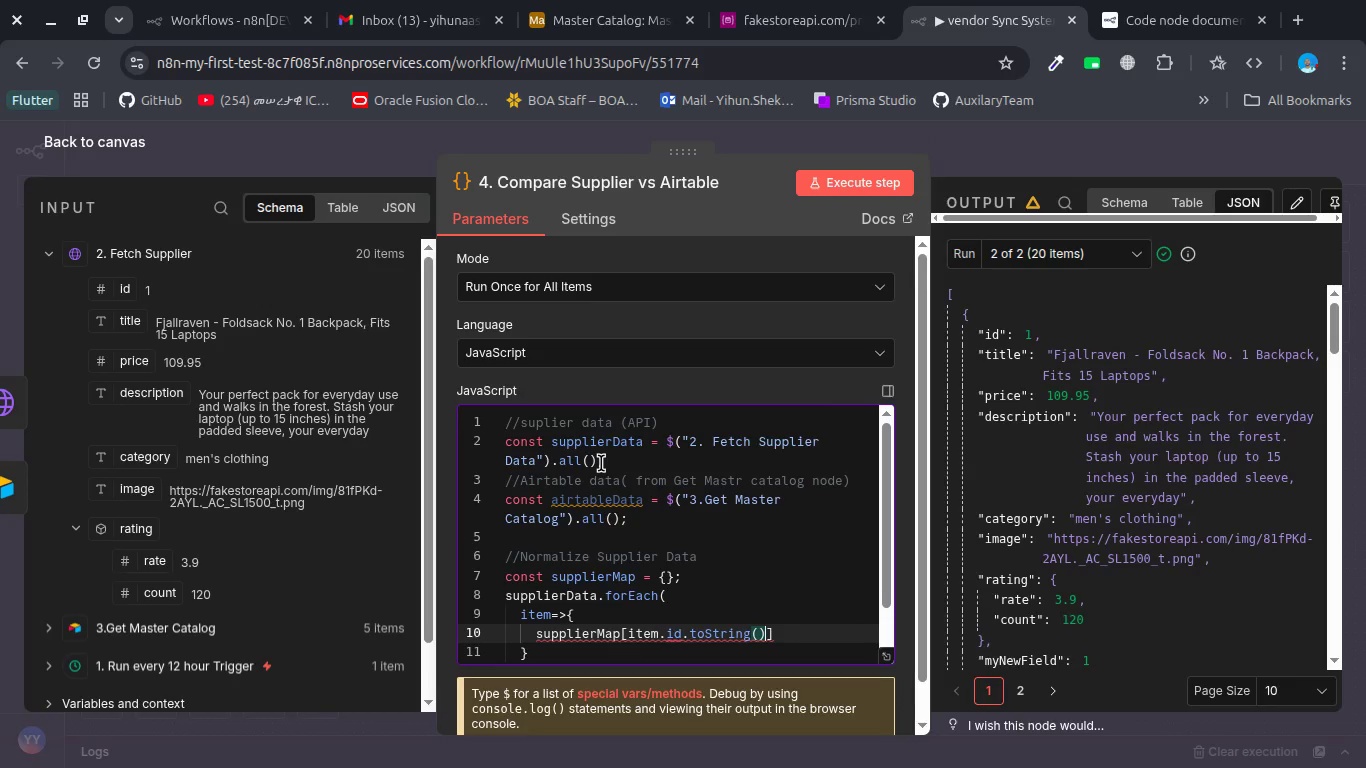 
key(ArrowRight)
 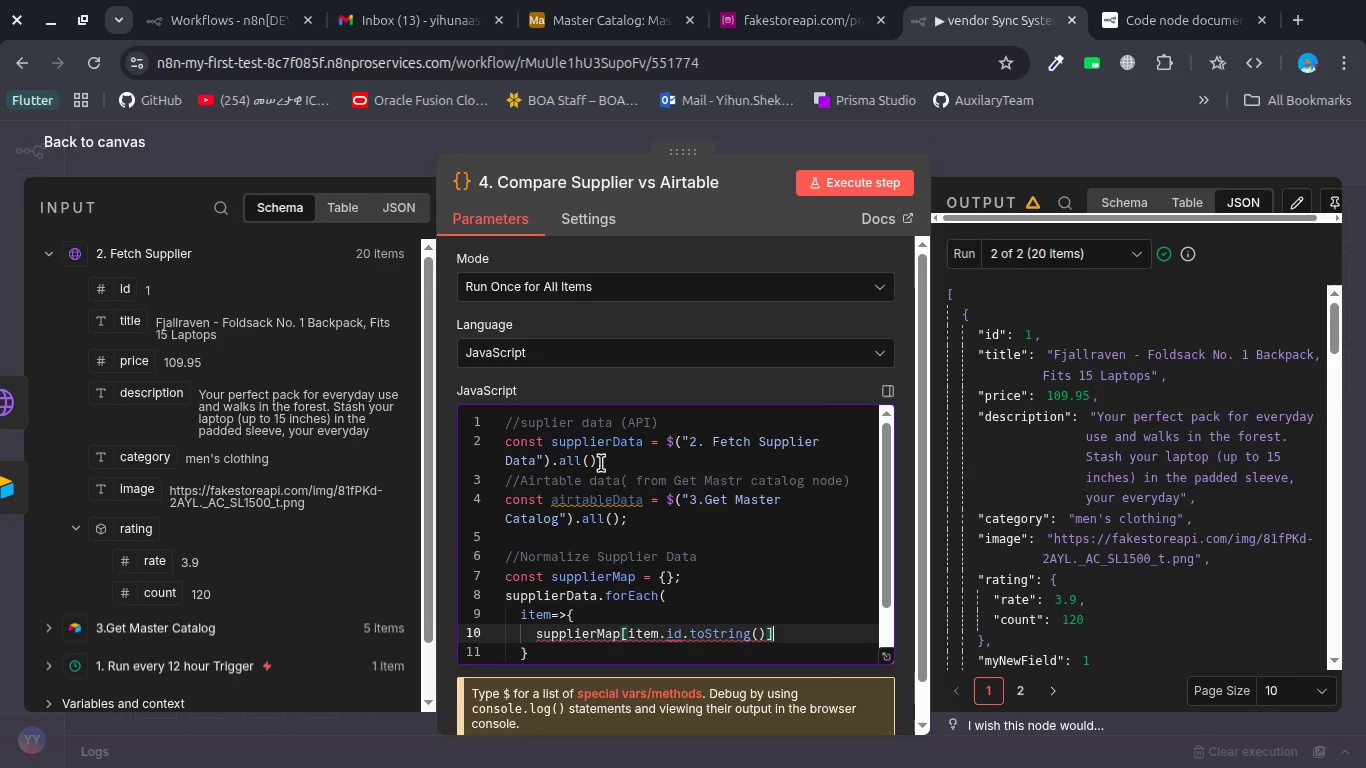 
key(Equal)
 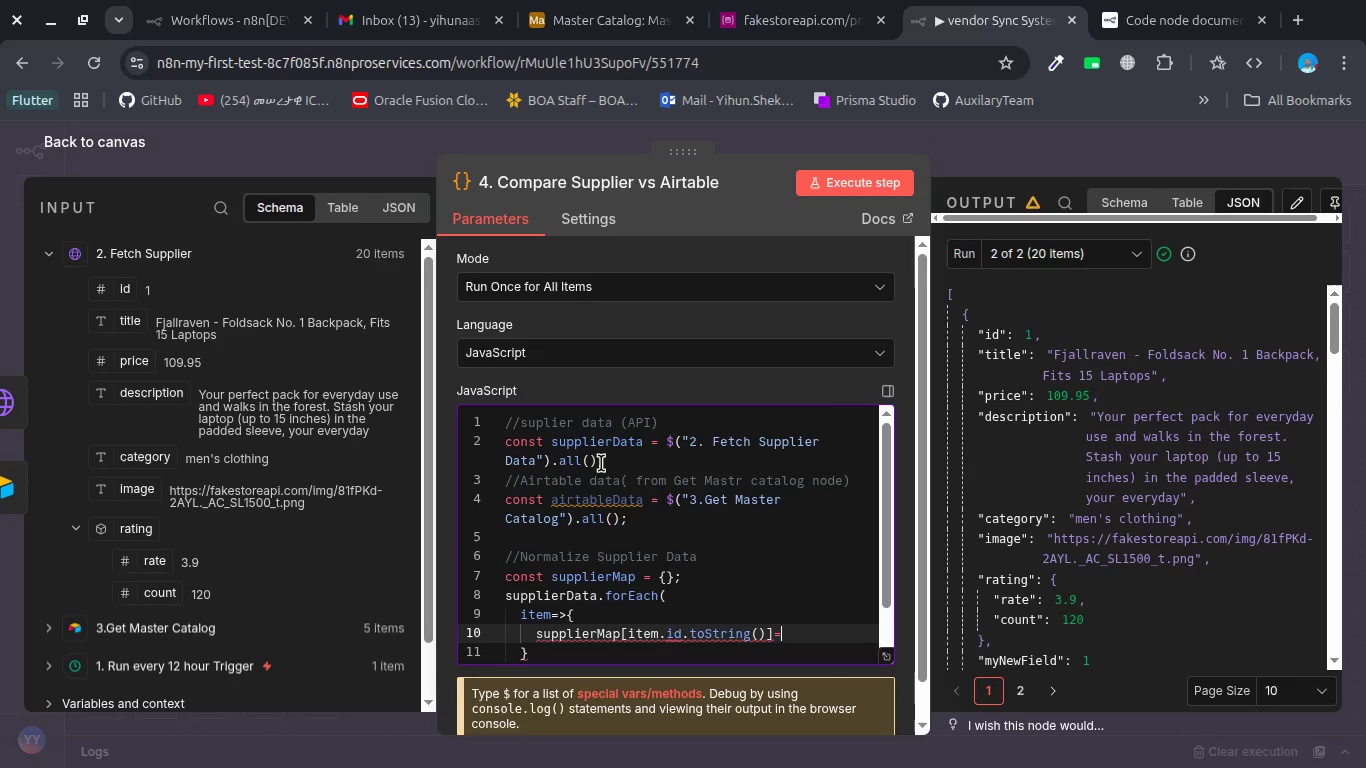 
key(Shift+BracketLeft)
 